 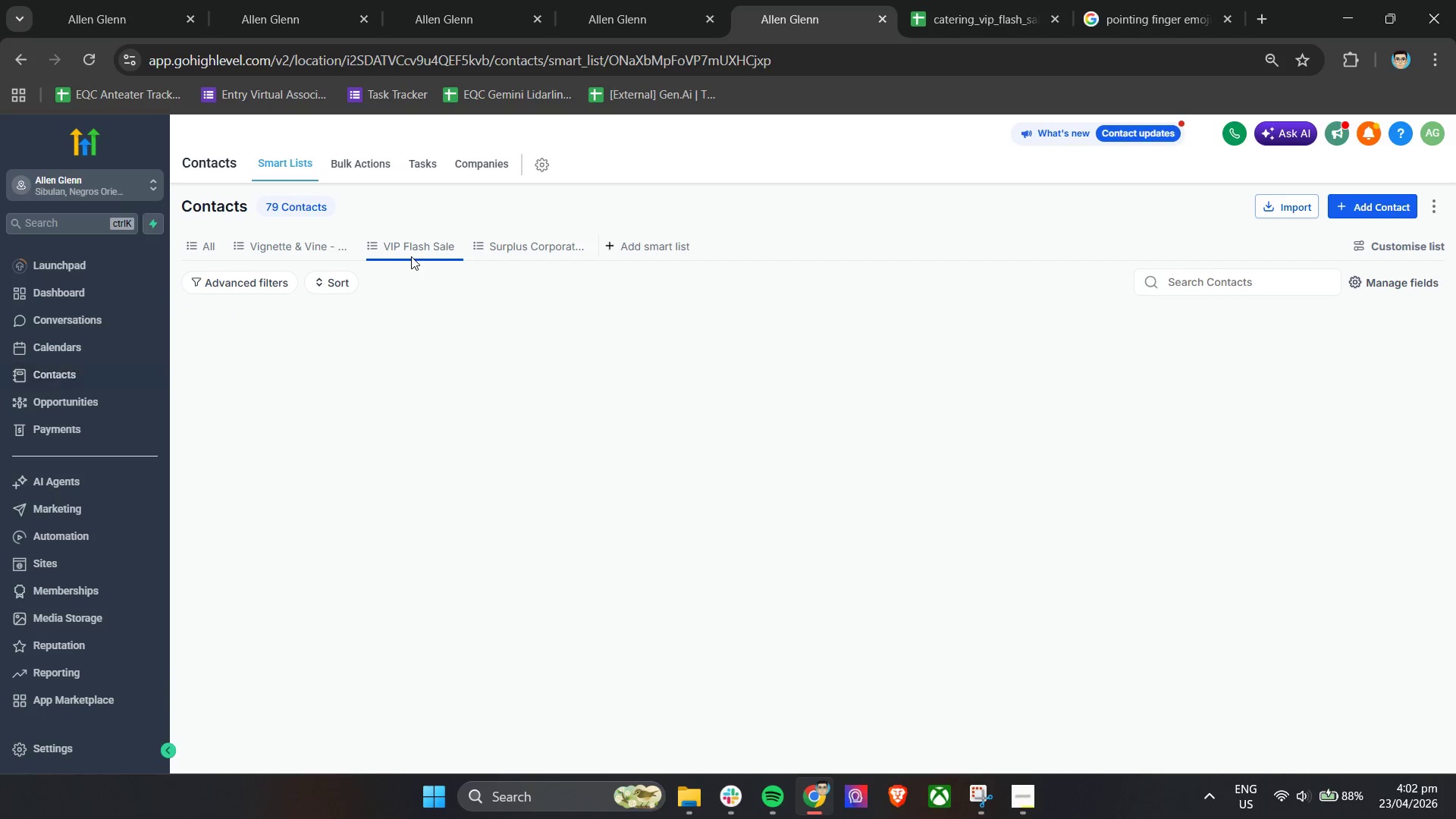 
left_click([526, 250])
 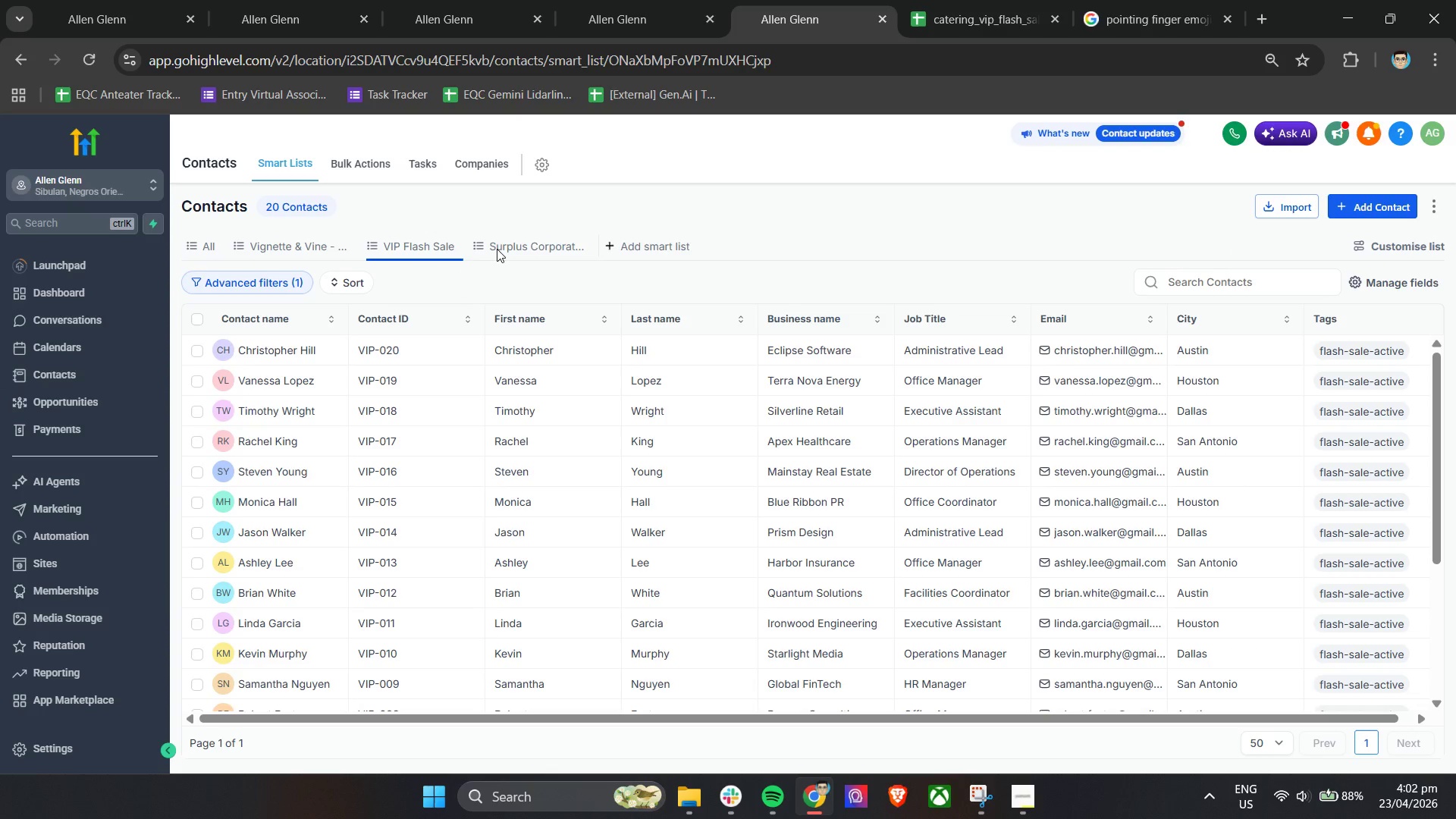 
double_click([483, 250])
 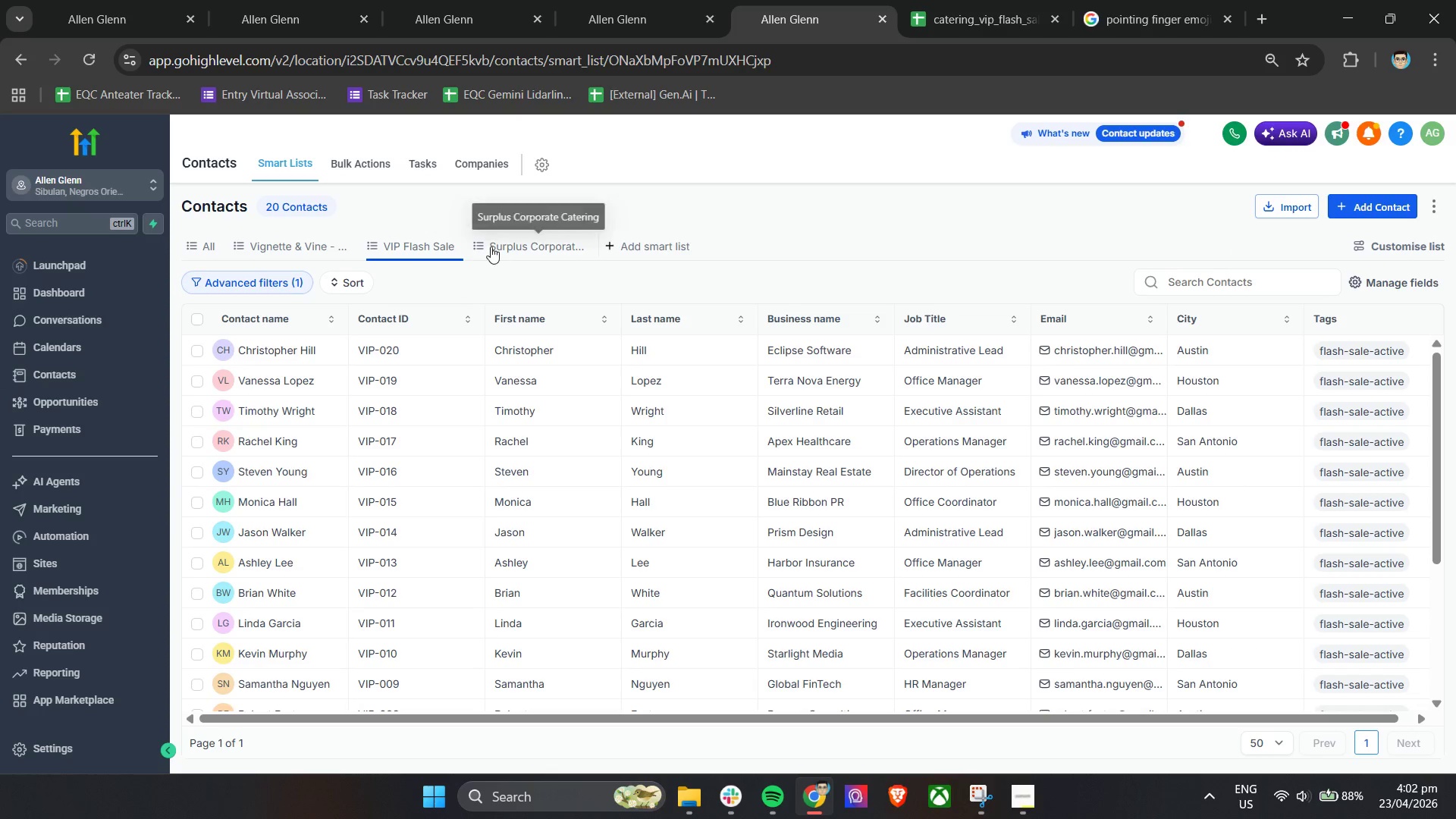 
left_click([491, 246])
 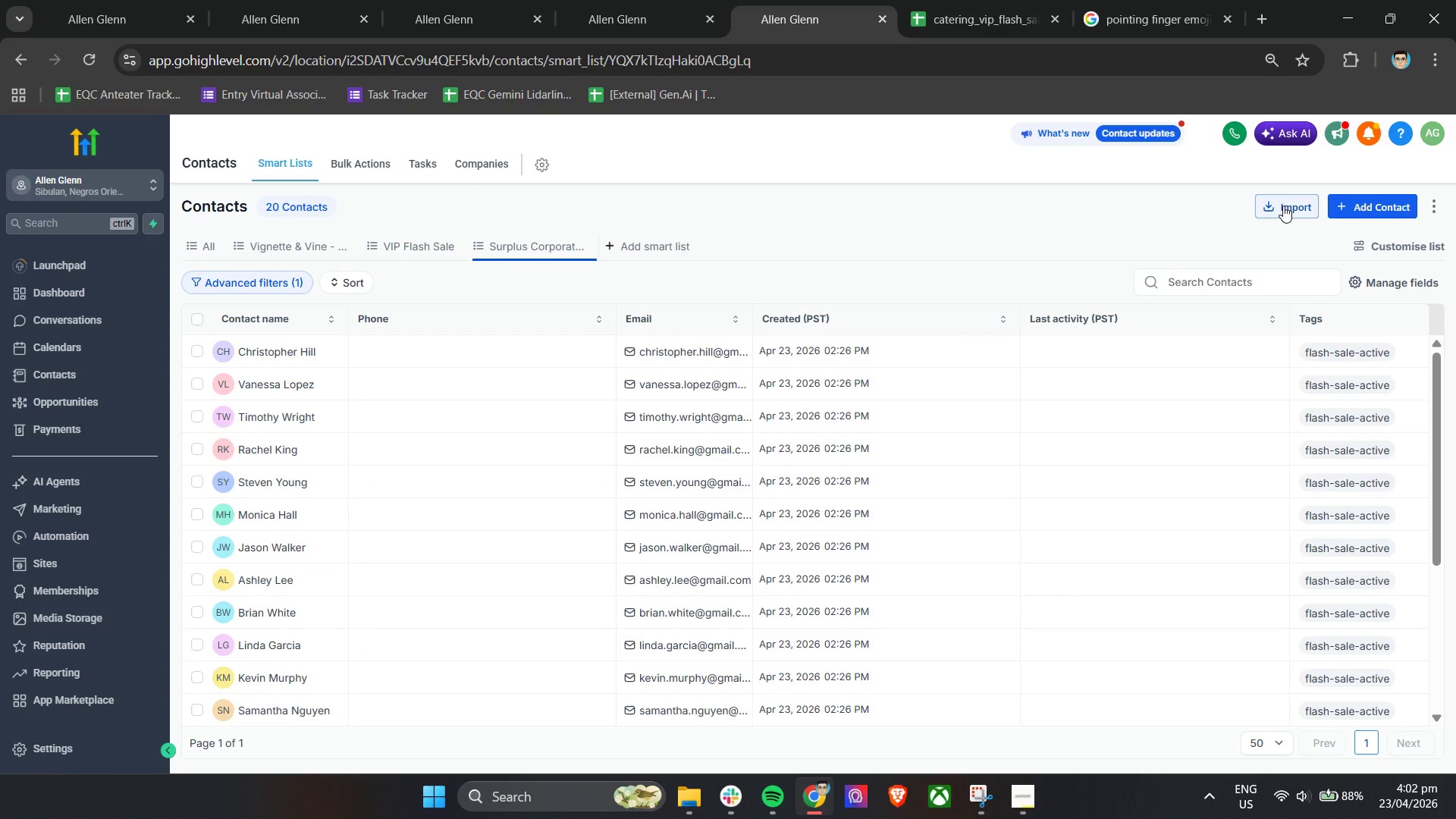 
left_click([1283, 206])
 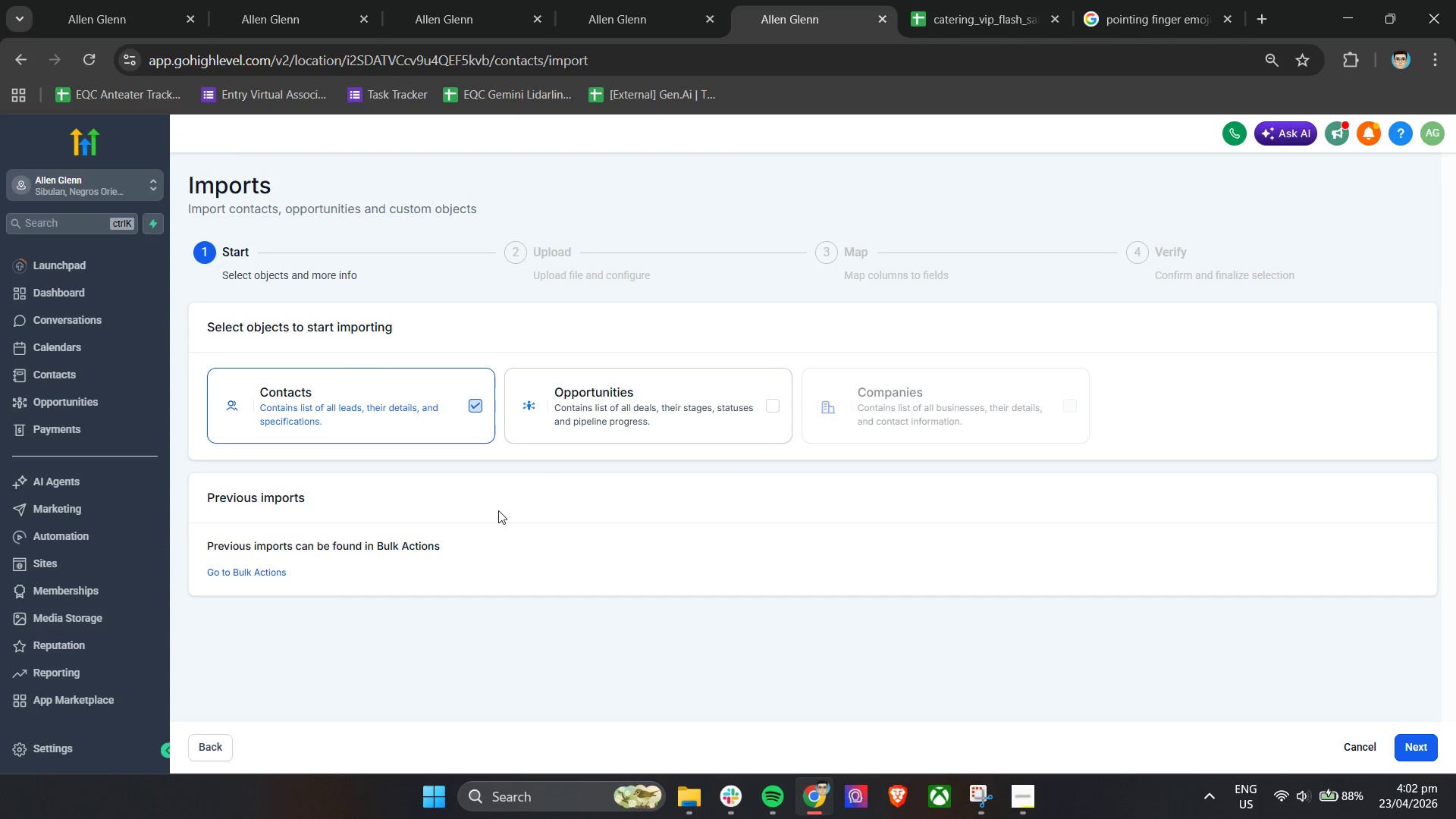 
left_click([845, 427])
 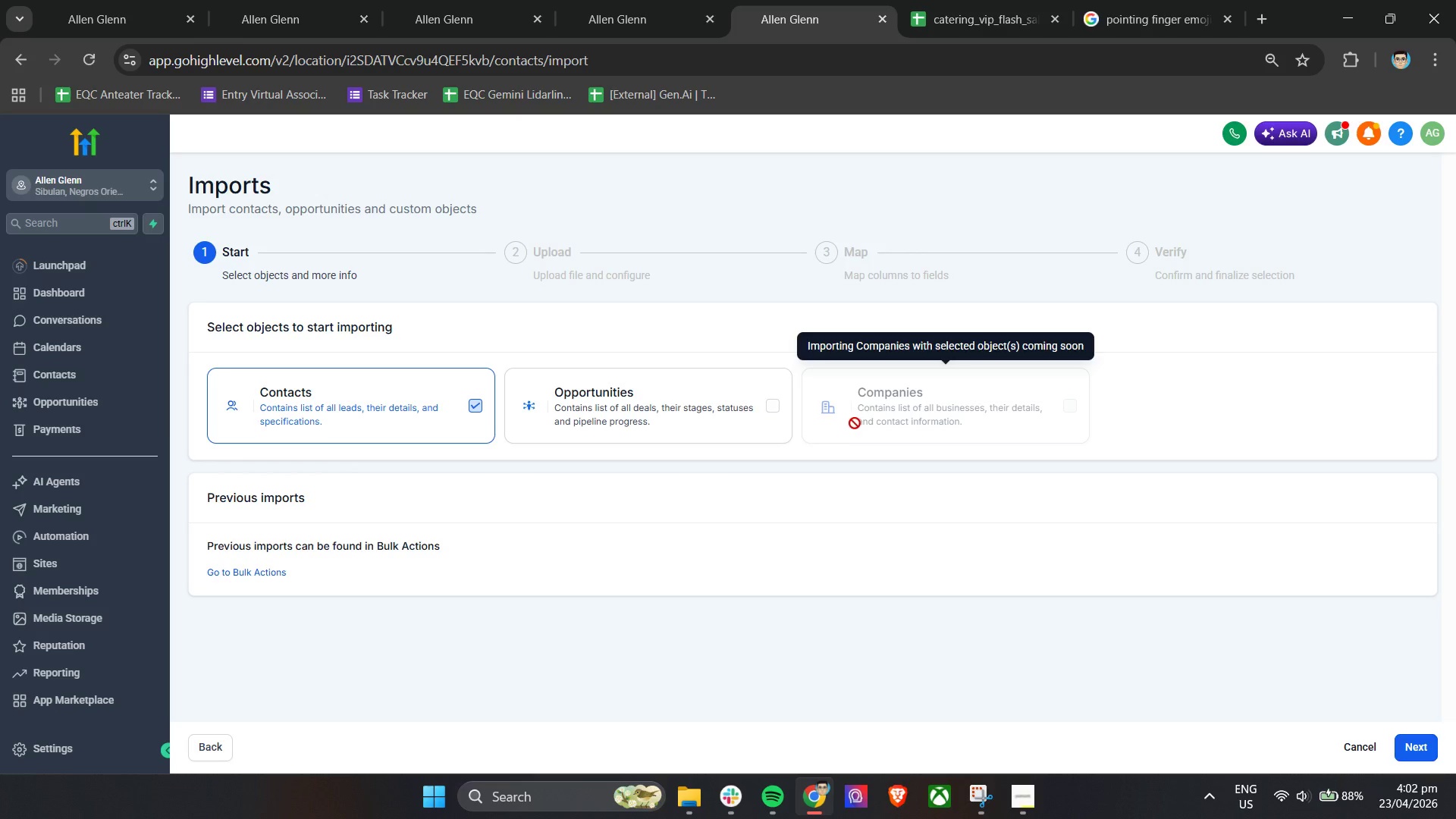 
wait(6.02)
 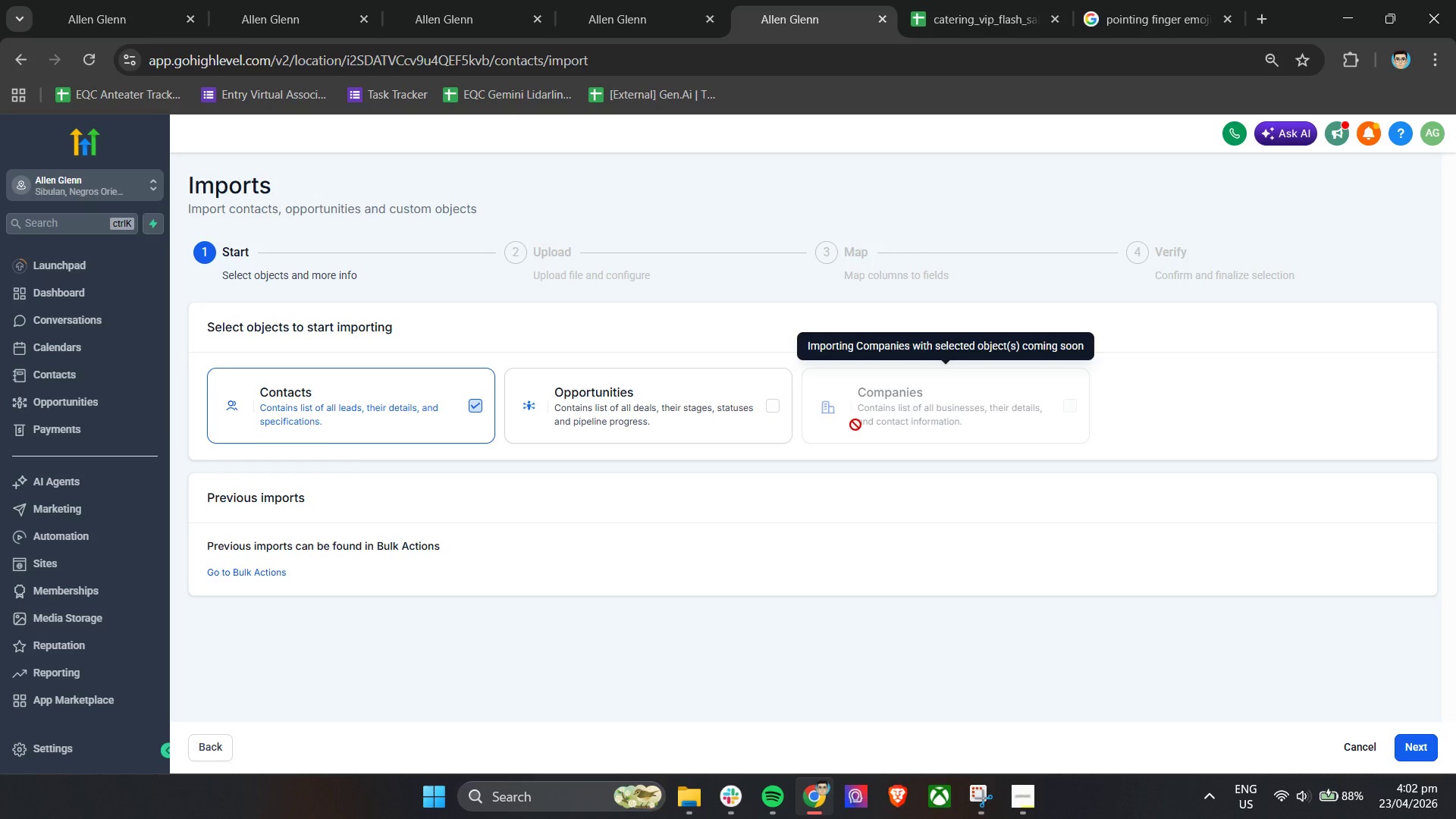 
left_click([254, 575])
 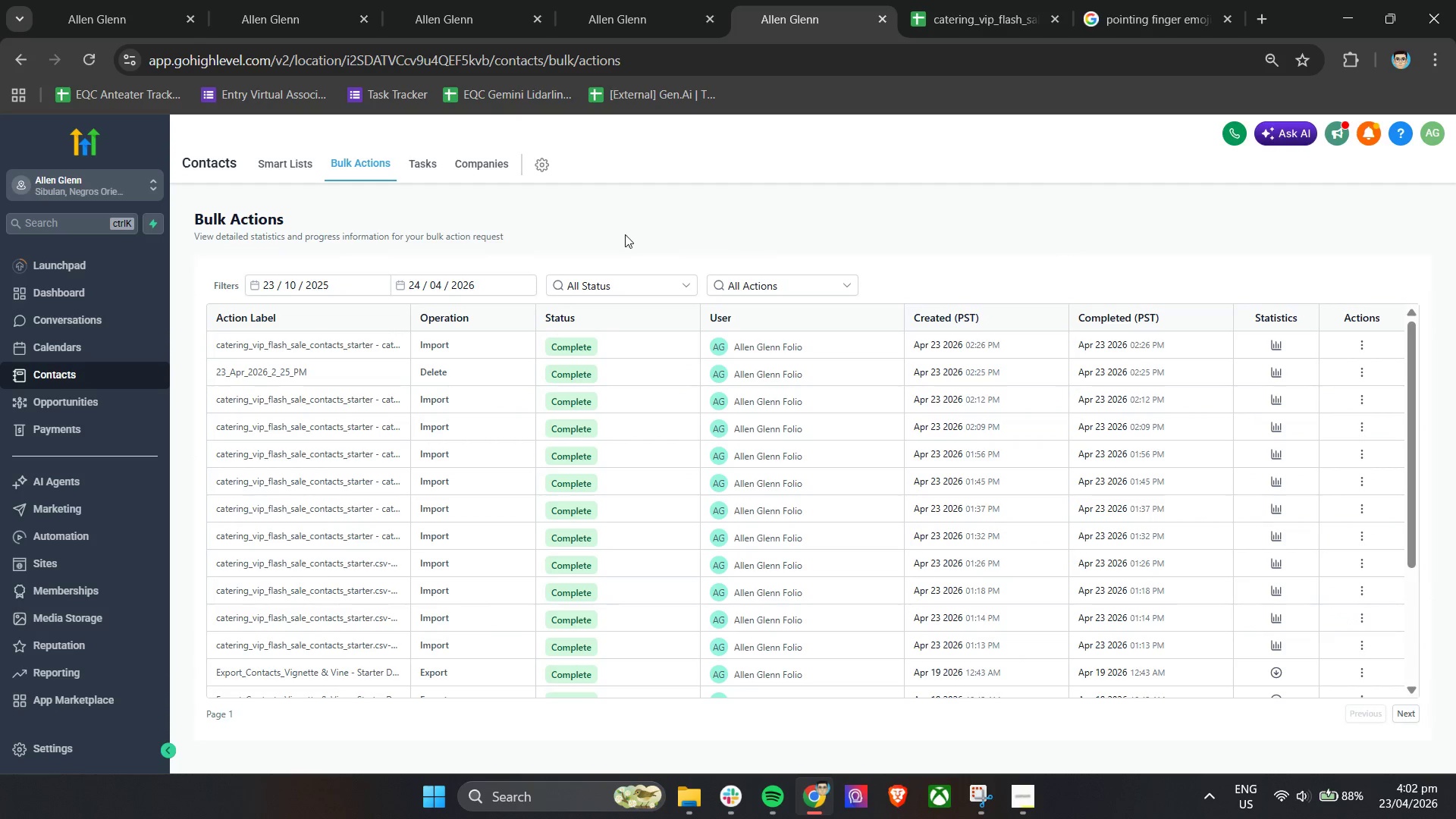 
left_click([296, 158])
 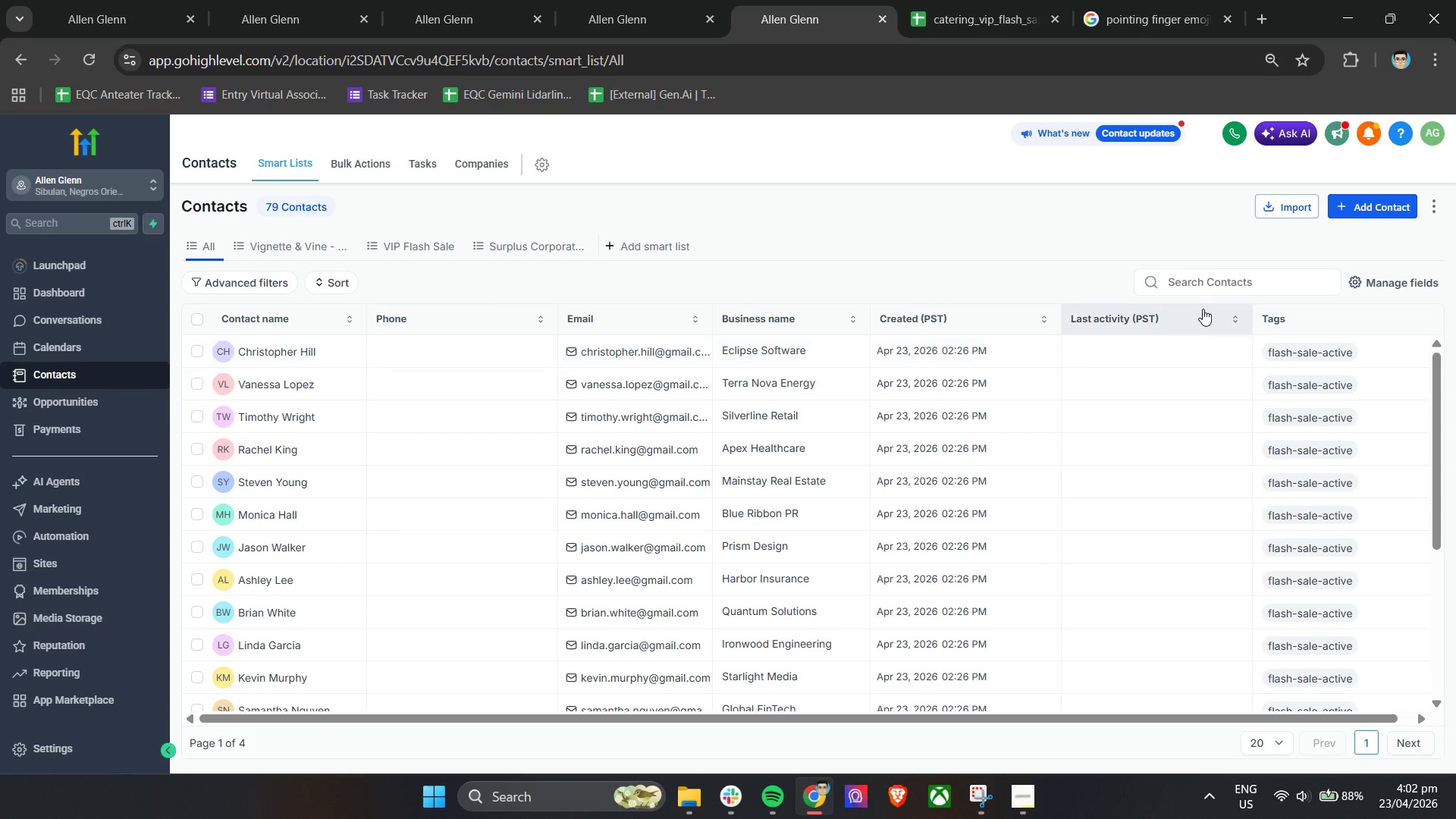 
left_click([1298, 212])
 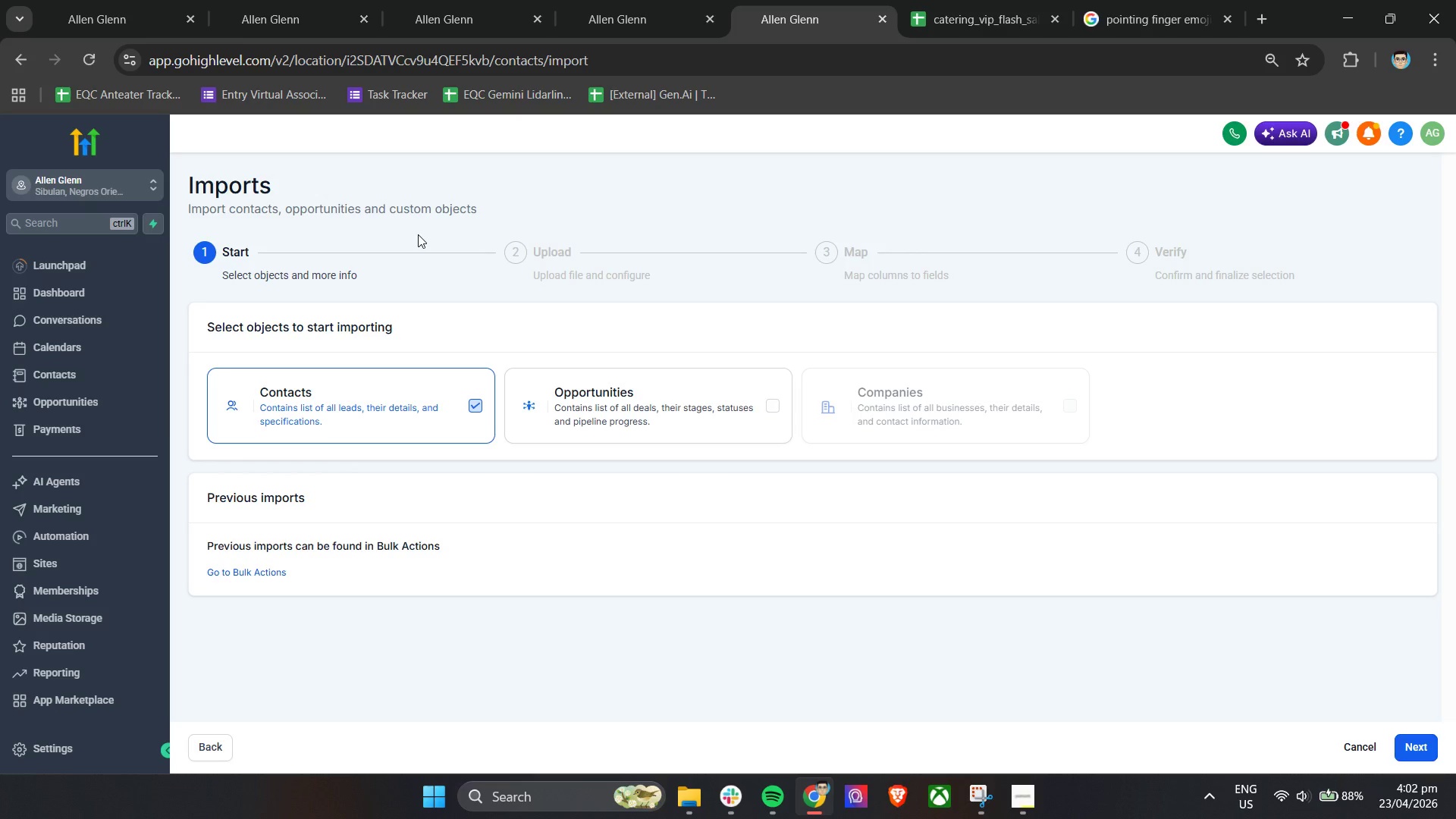 
wait(7.44)
 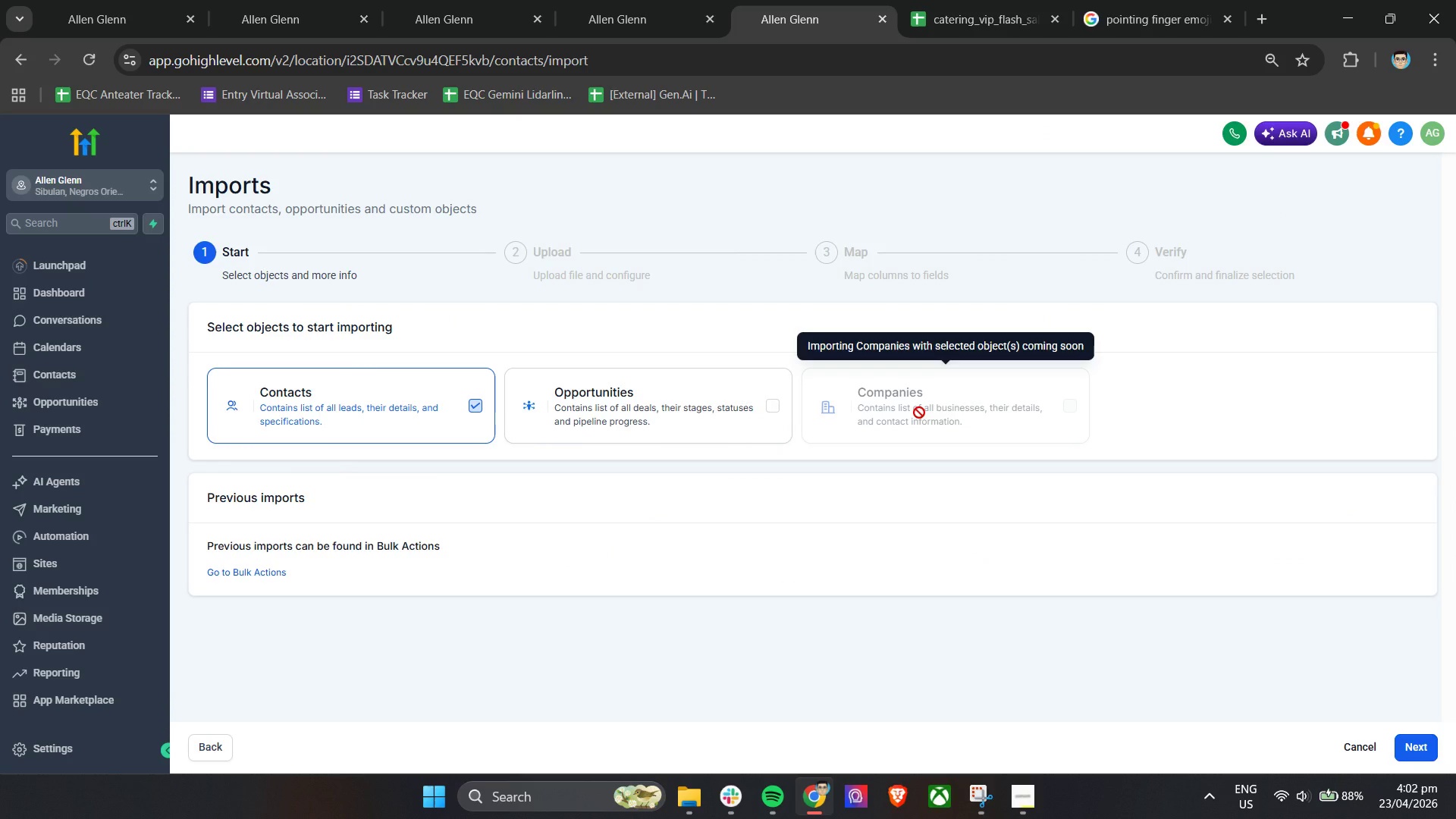 
left_click([579, 0])
 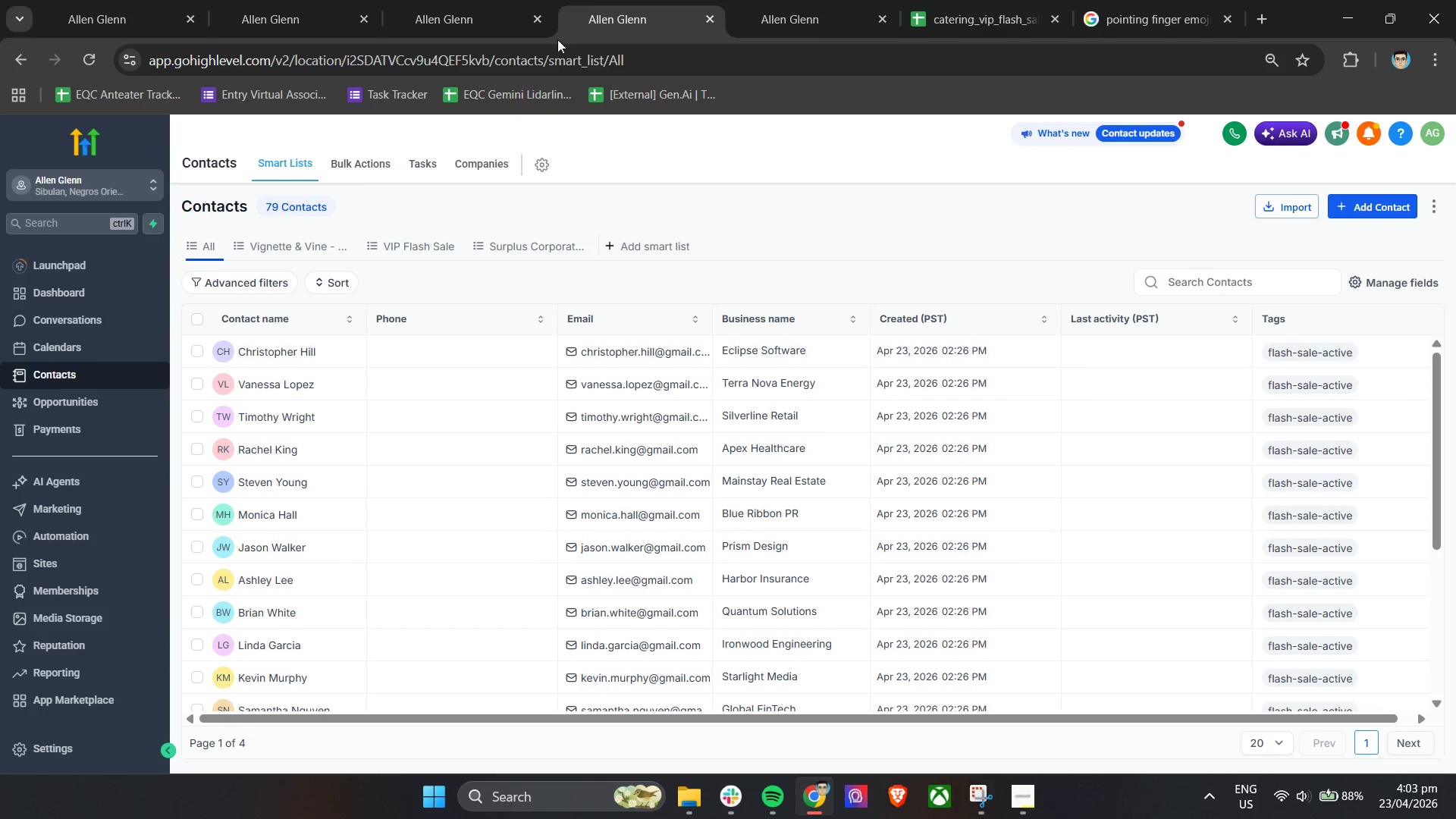 
left_click([470, 0])
 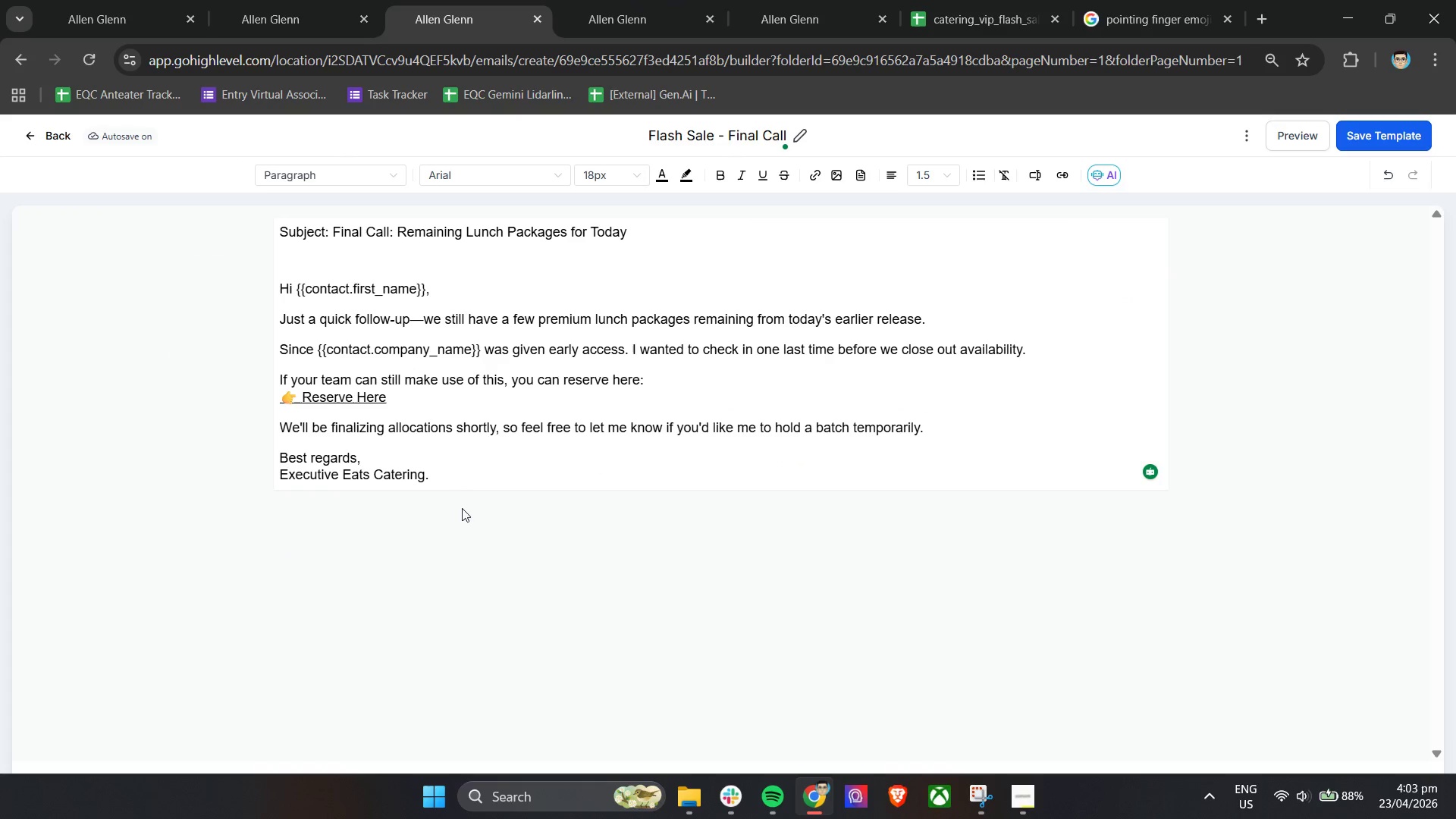 
left_click([531, 648])
 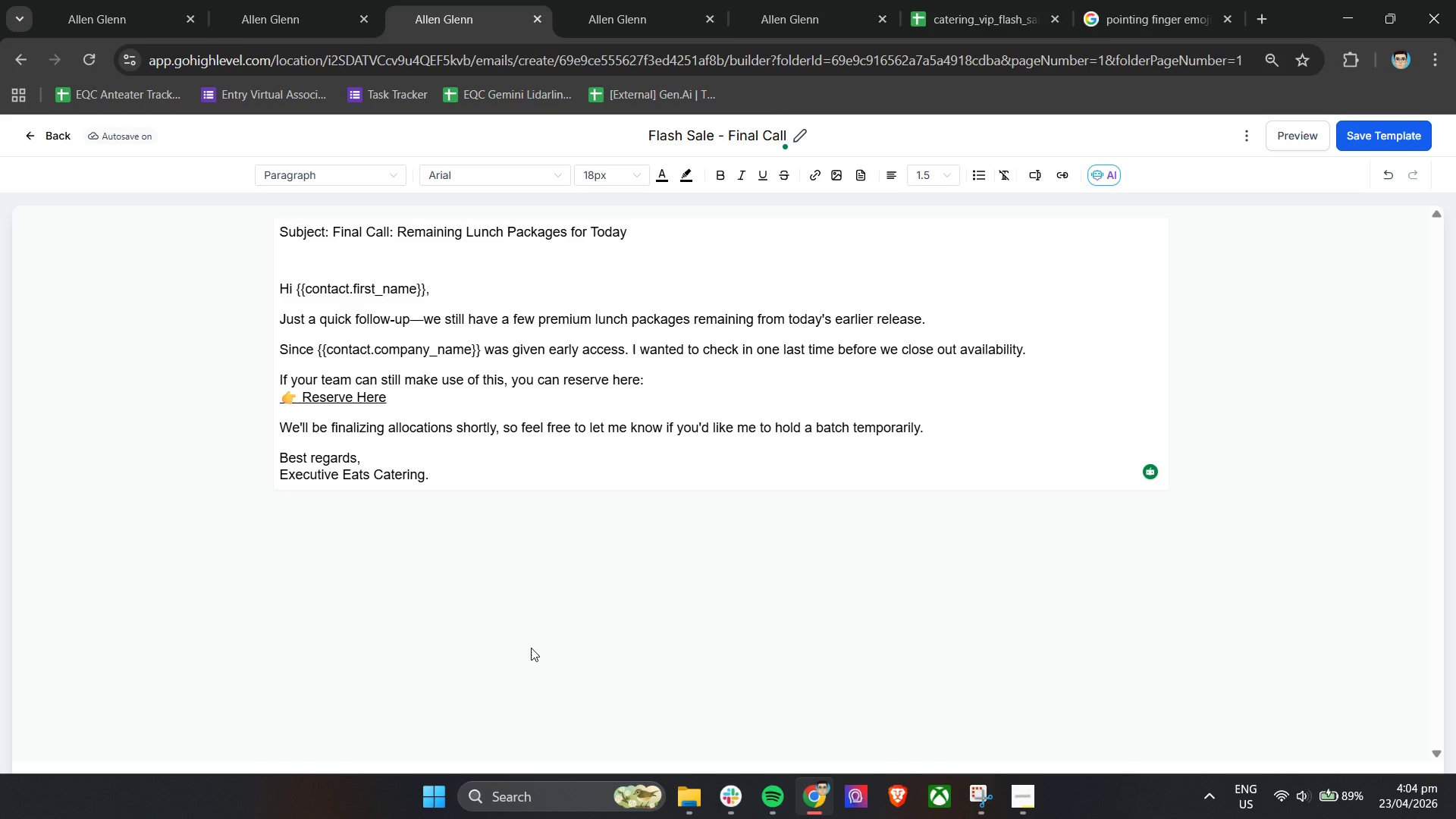 
wait(82.75)
 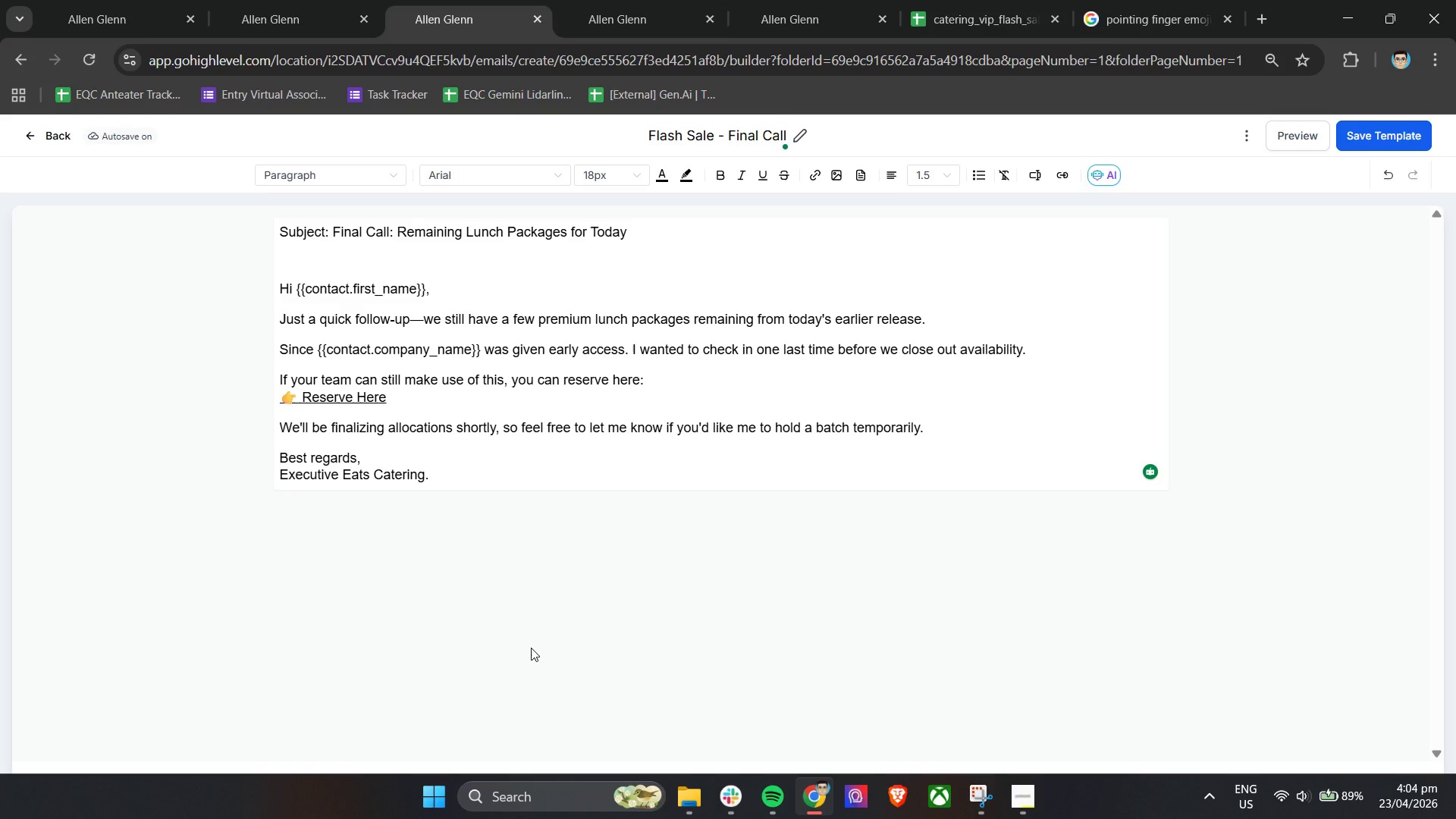 
left_click([1014, 789])
 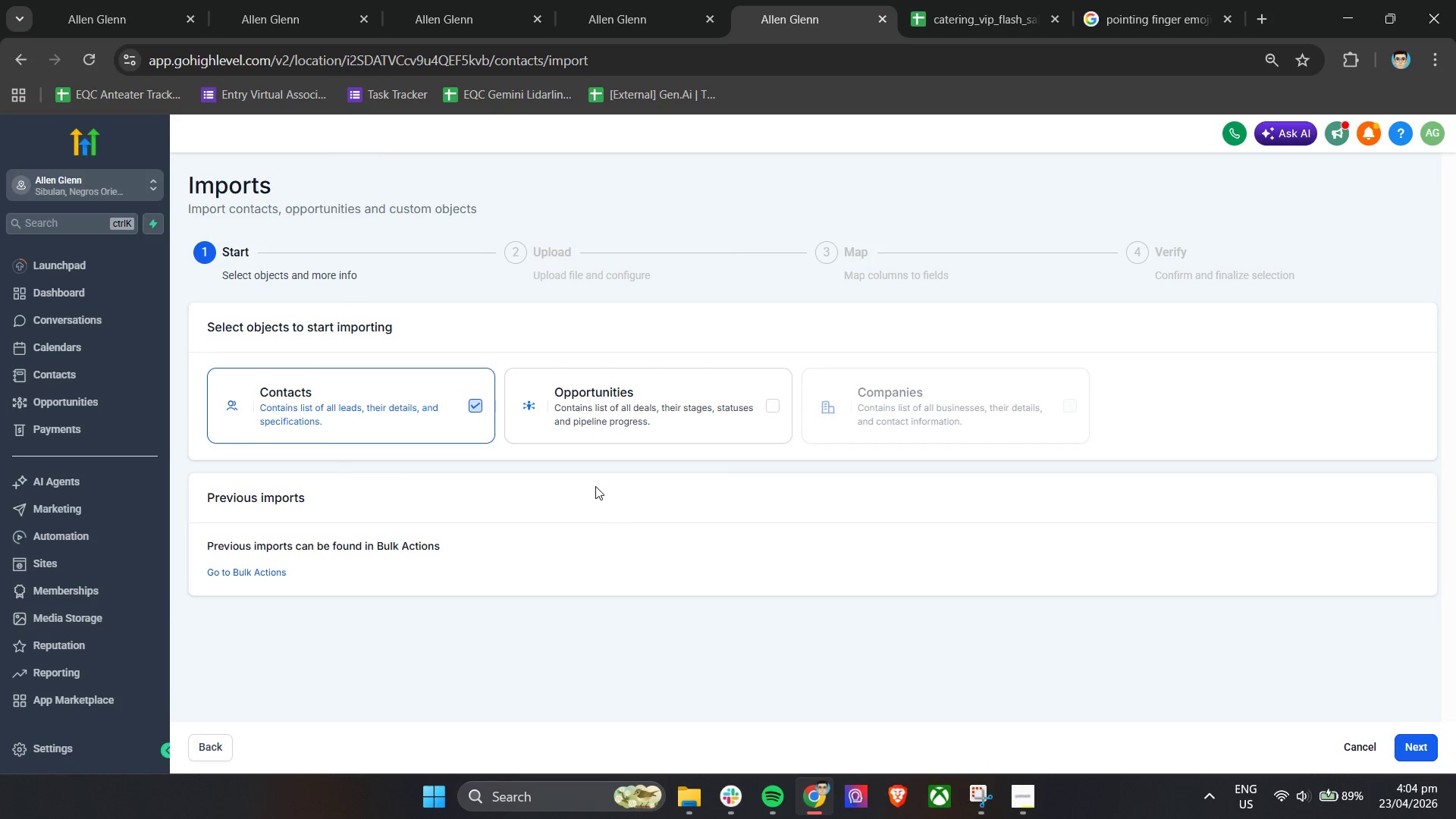 
wait(5.81)
 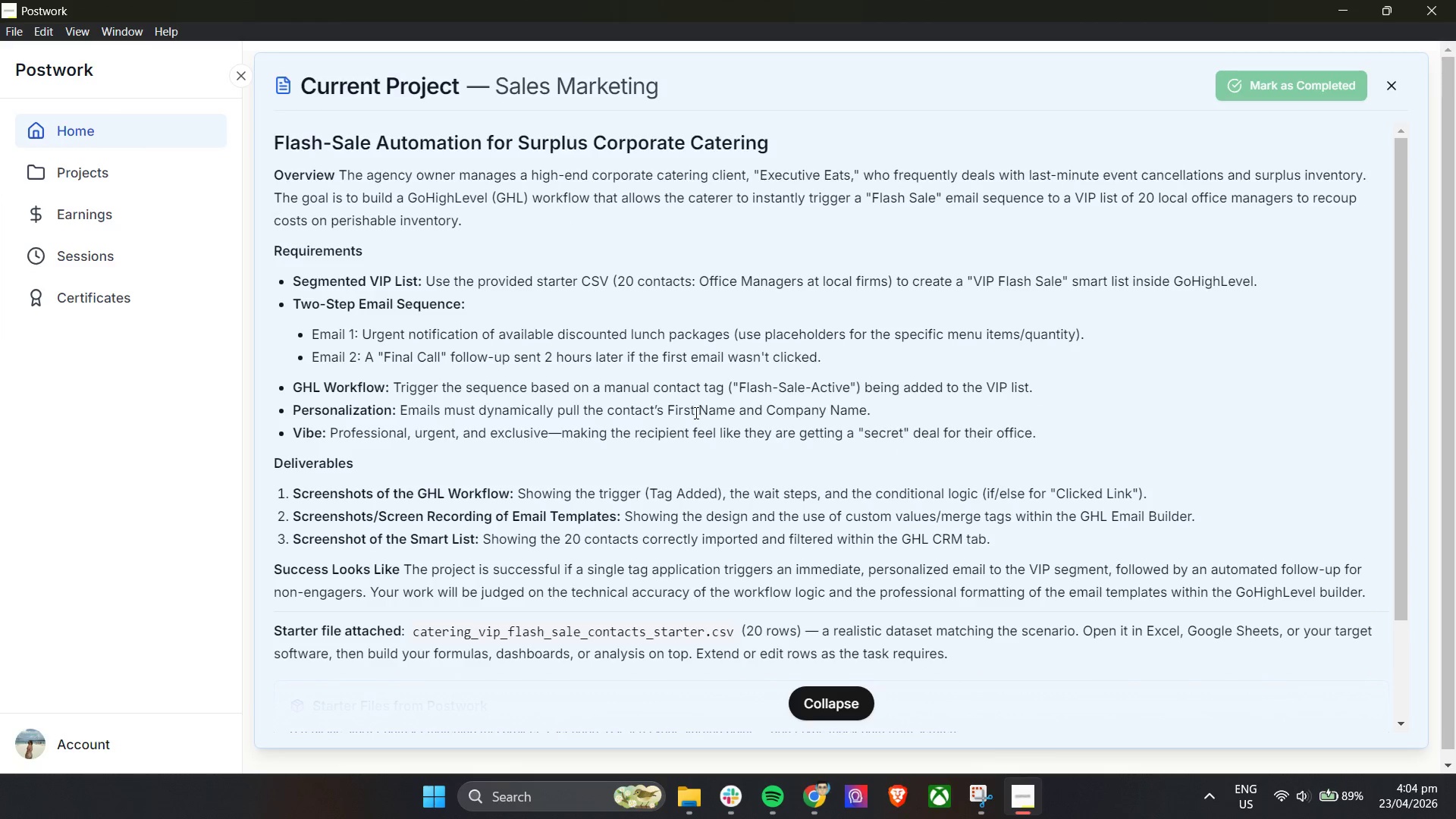 
left_click([1407, 745])
 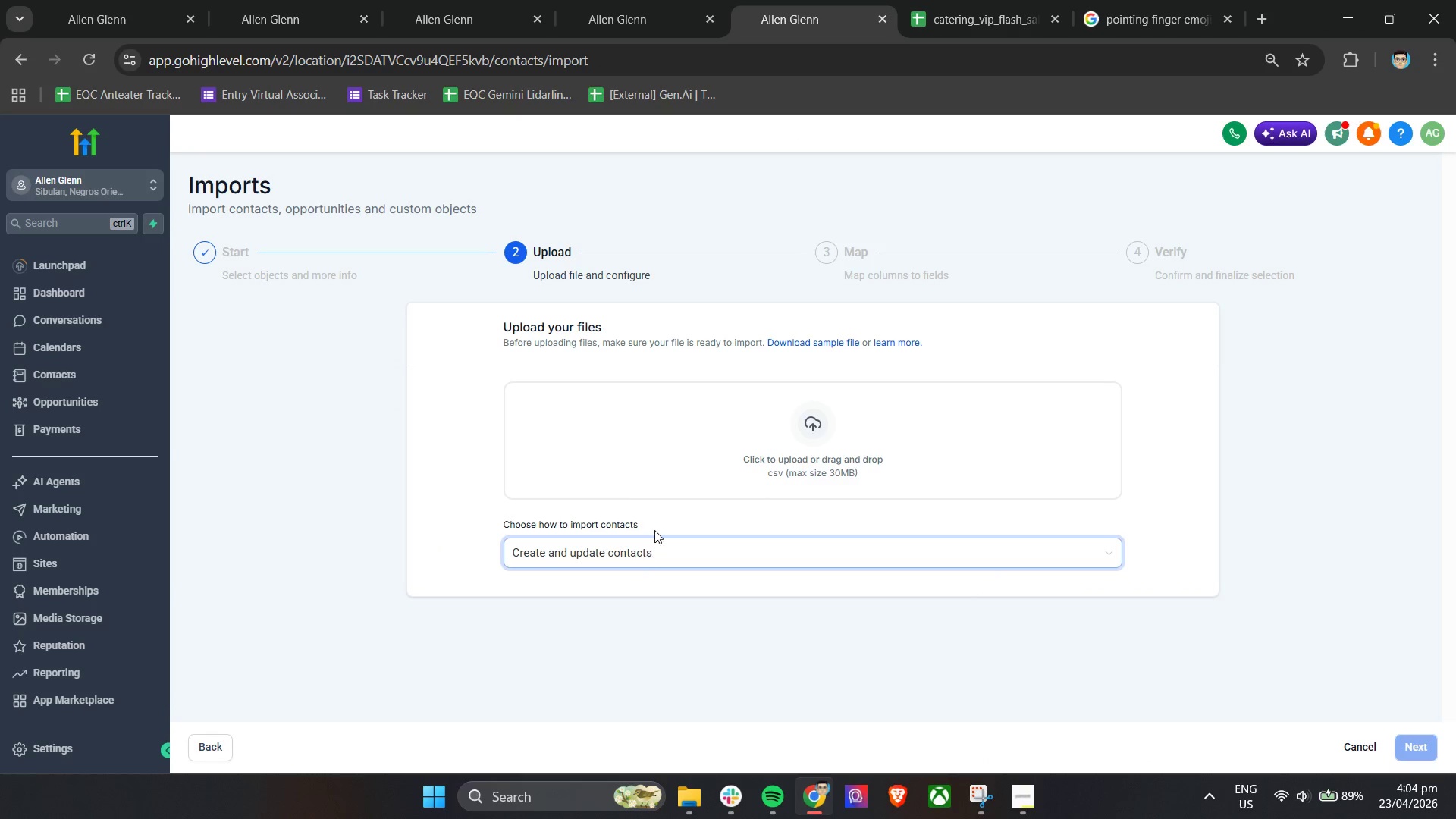 
left_click([655, 551])
 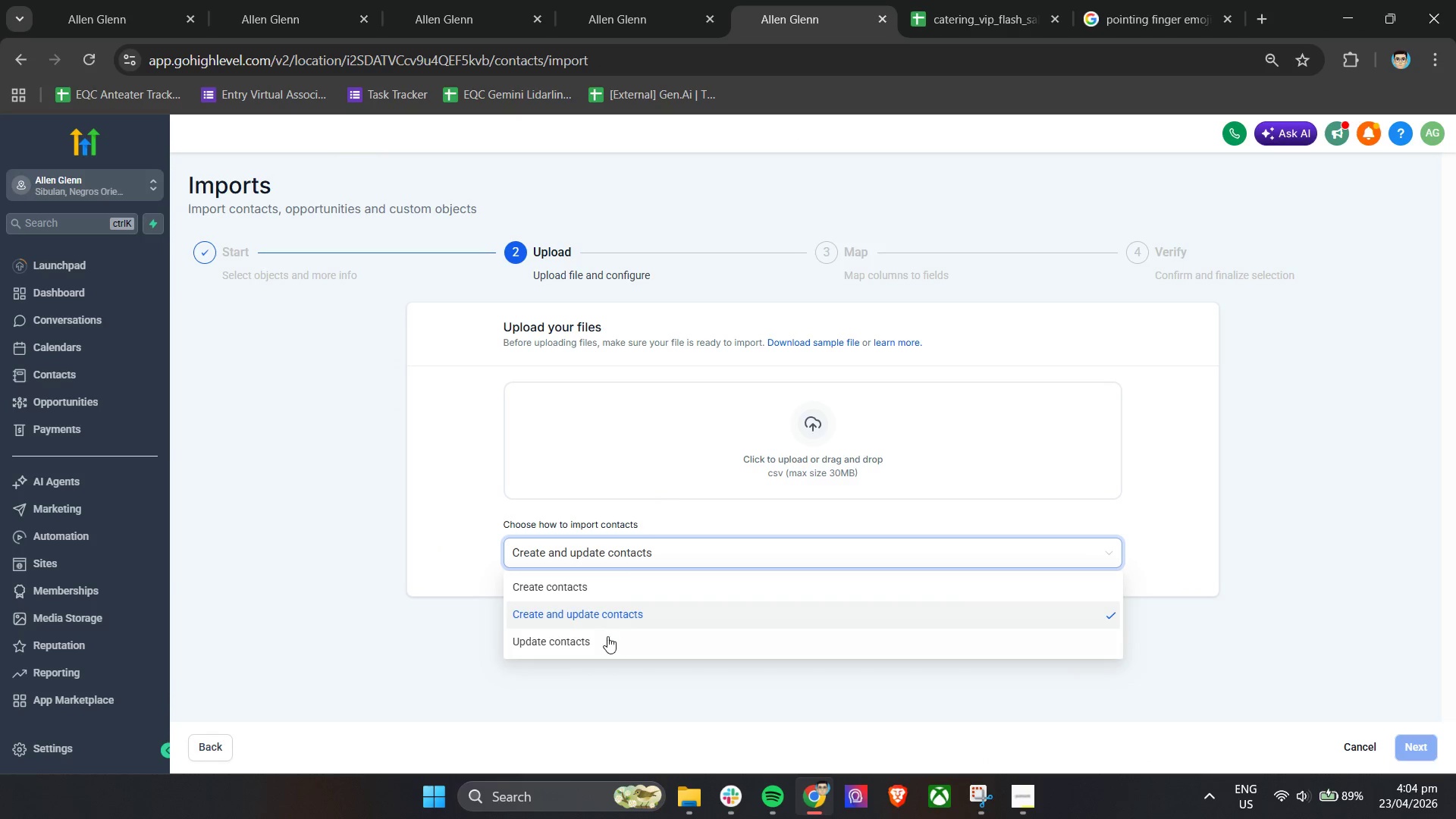 
left_click([604, 637])
 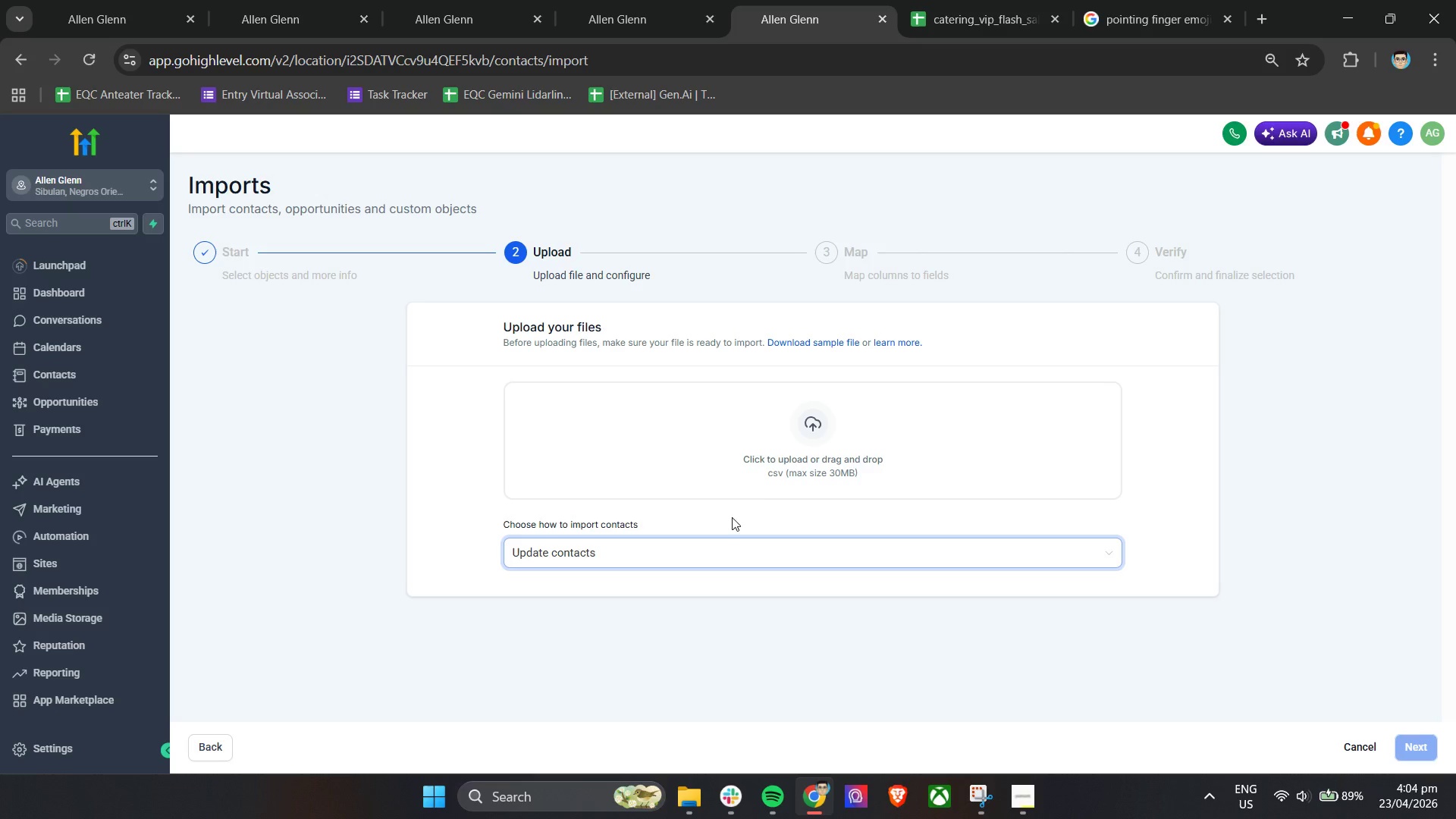 
left_click([770, 466])
 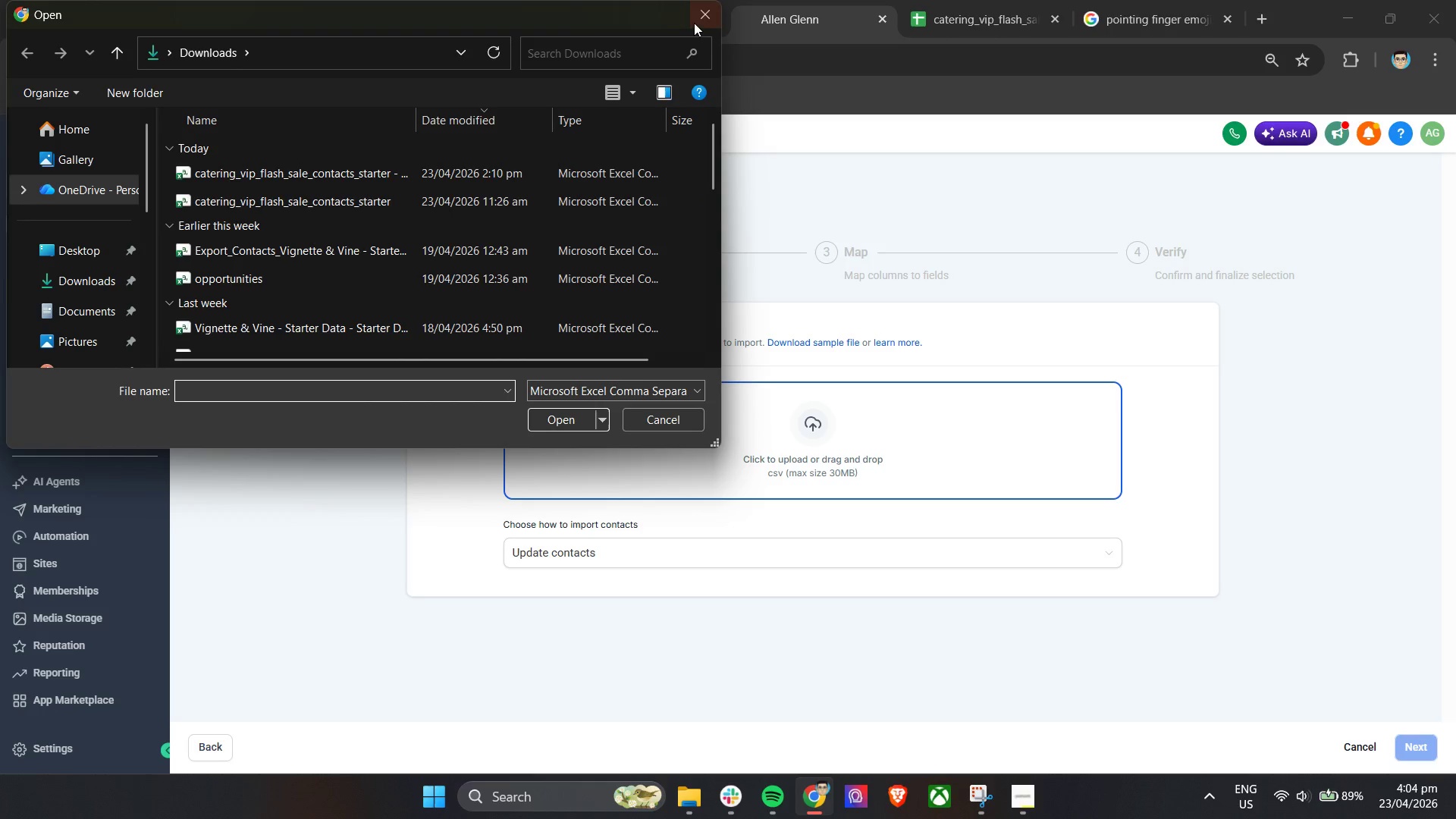 
left_click([326, 171])
 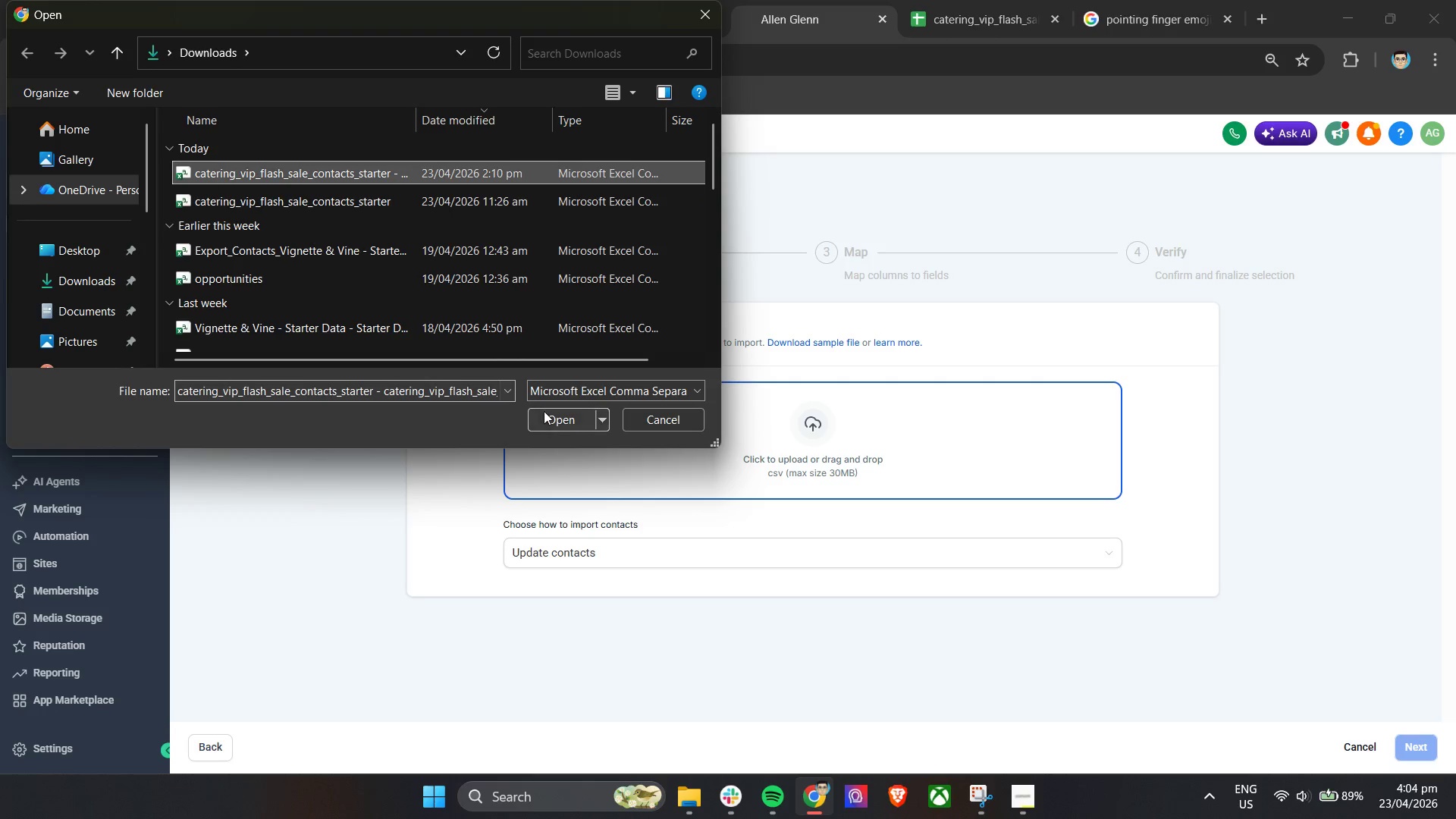 
left_click([547, 416])
 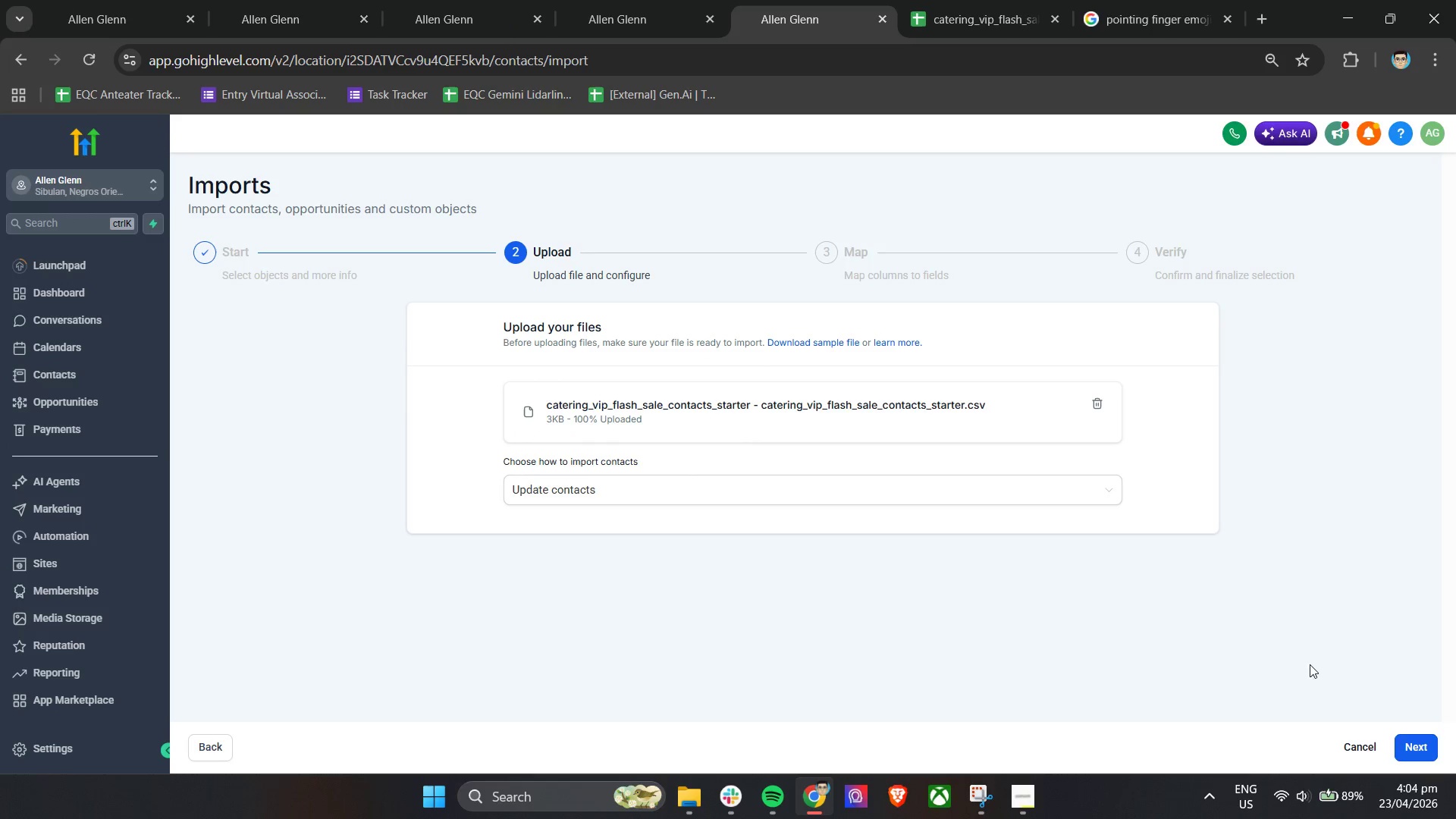 
left_click([1412, 748])
 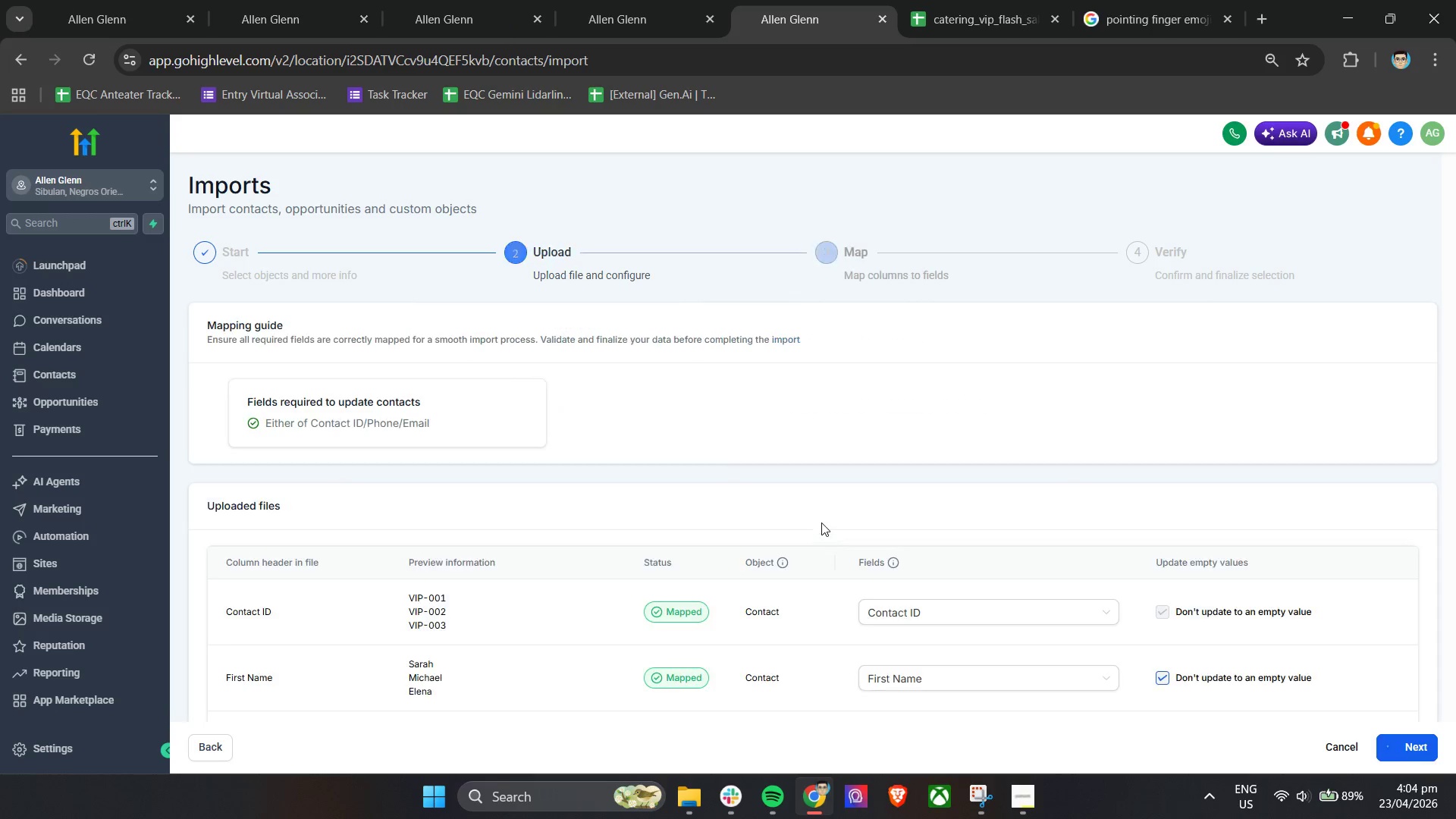 
scroll: coordinate [944, 538], scroll_direction: down, amount: 5.0
 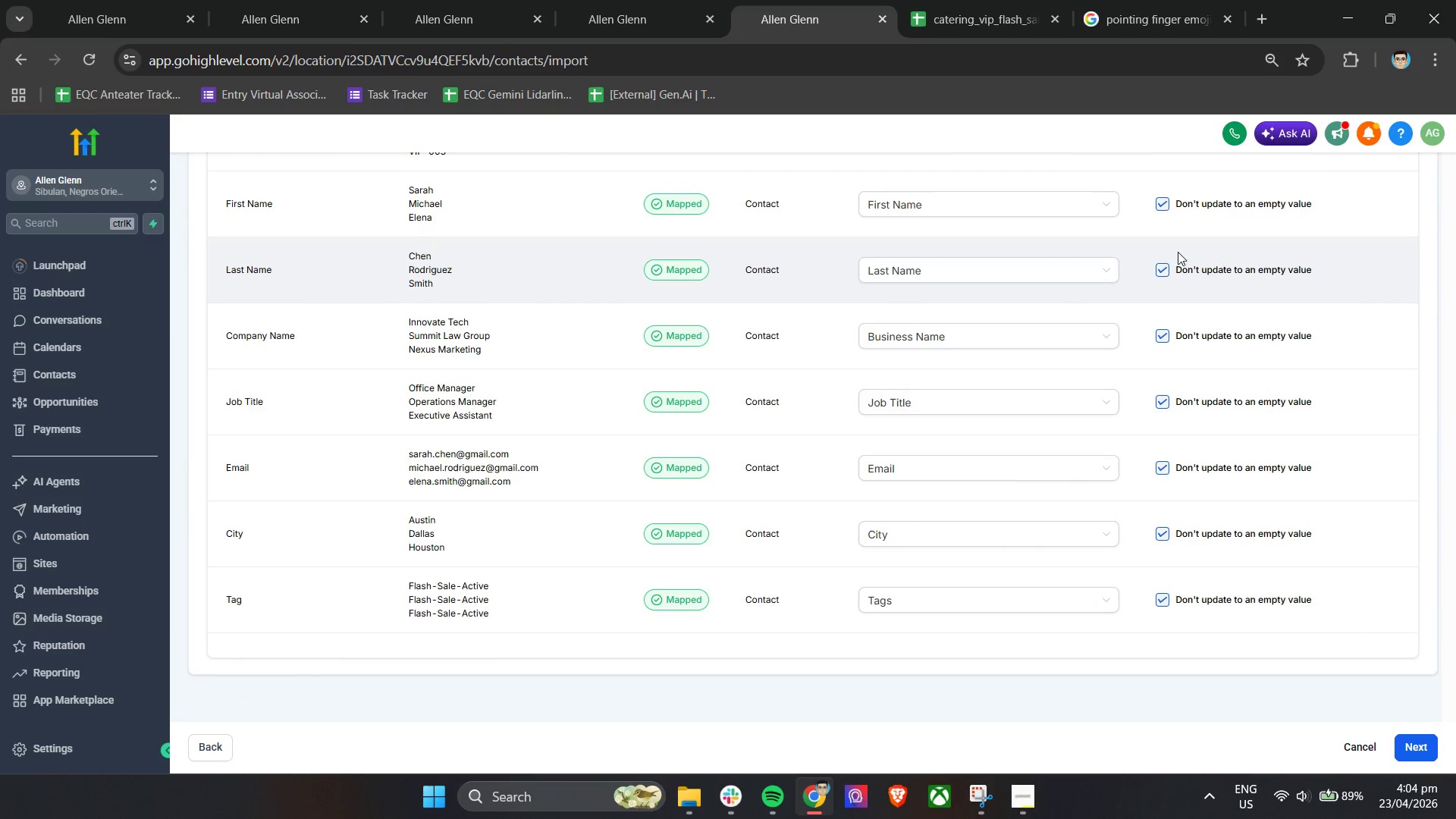 
left_click([1164, 209])
 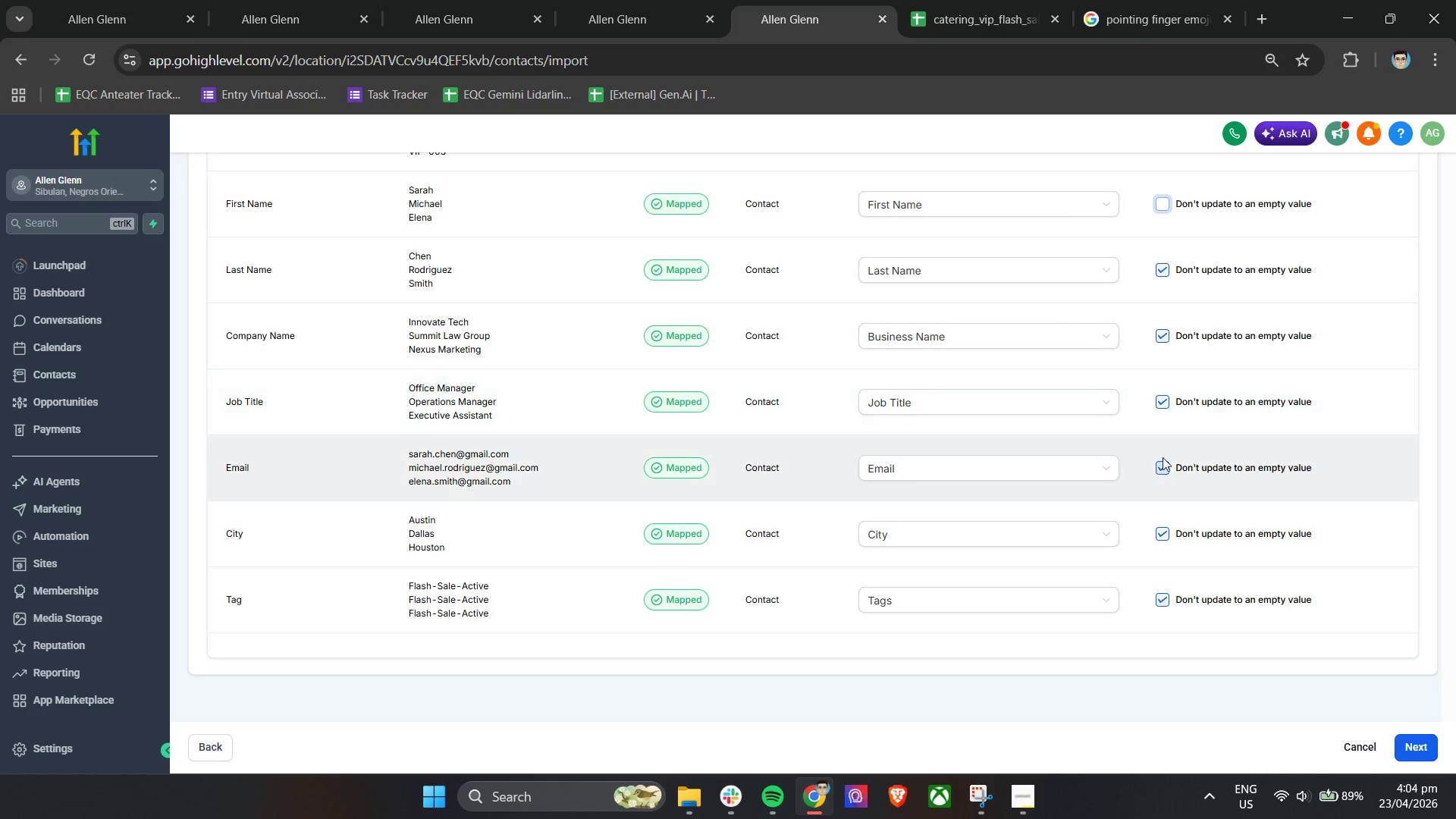 
scroll: coordinate [1165, 449], scroll_direction: up, amount: 2.0
 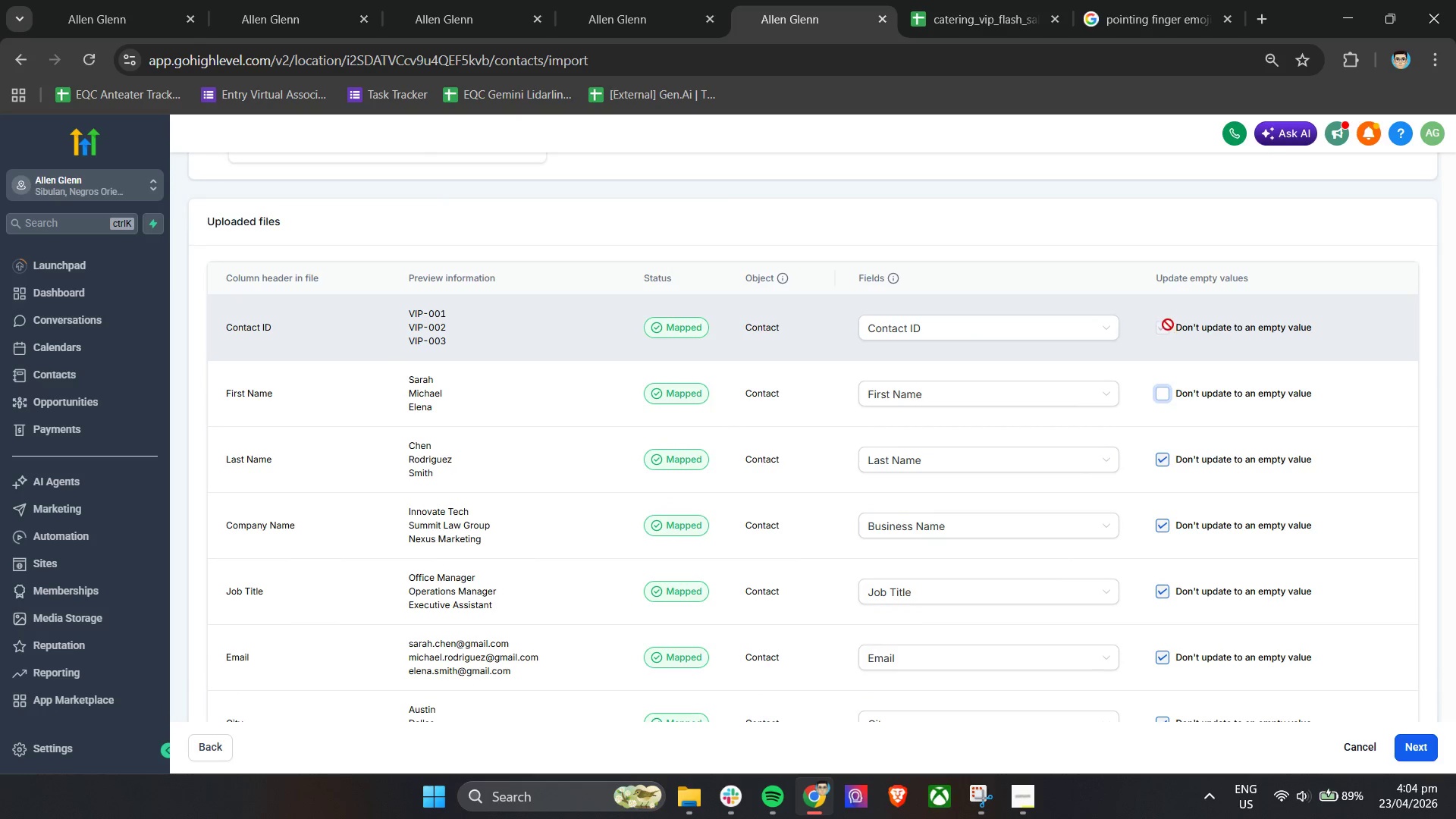 
left_click([1166, 329])
 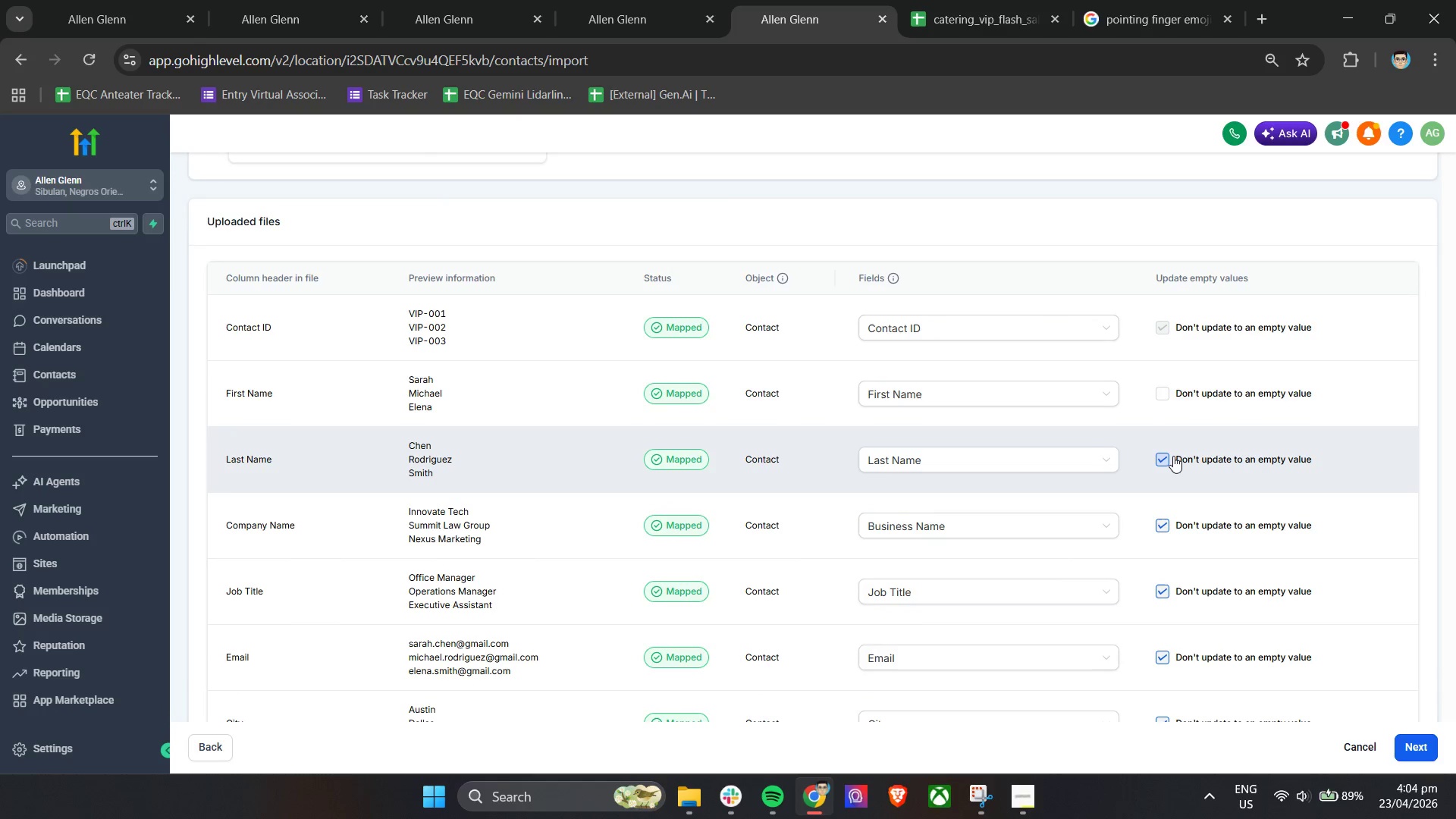 
left_click([1173, 455])
 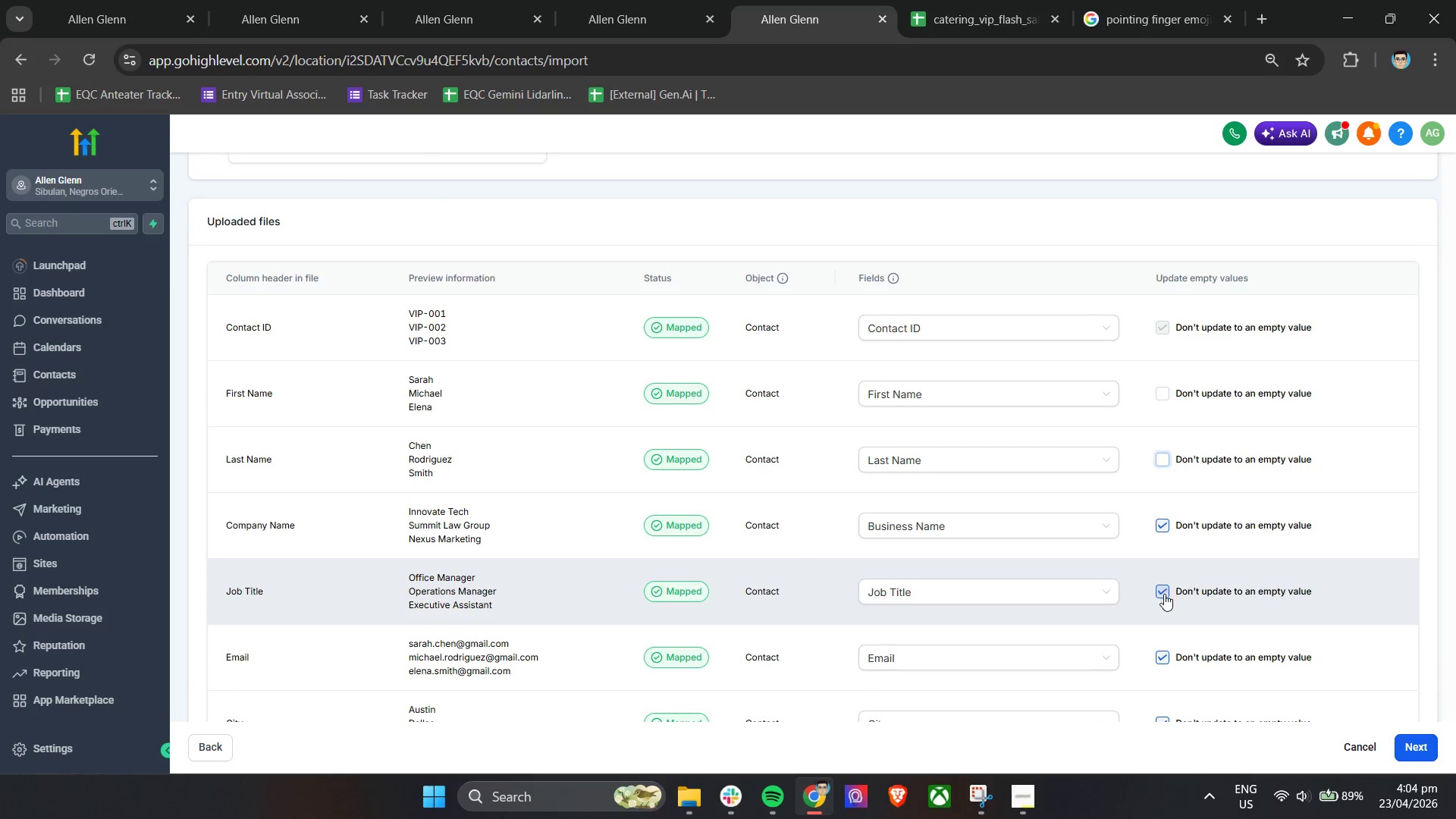 
scroll: coordinate [1186, 632], scroll_direction: down, amount: 2.0
 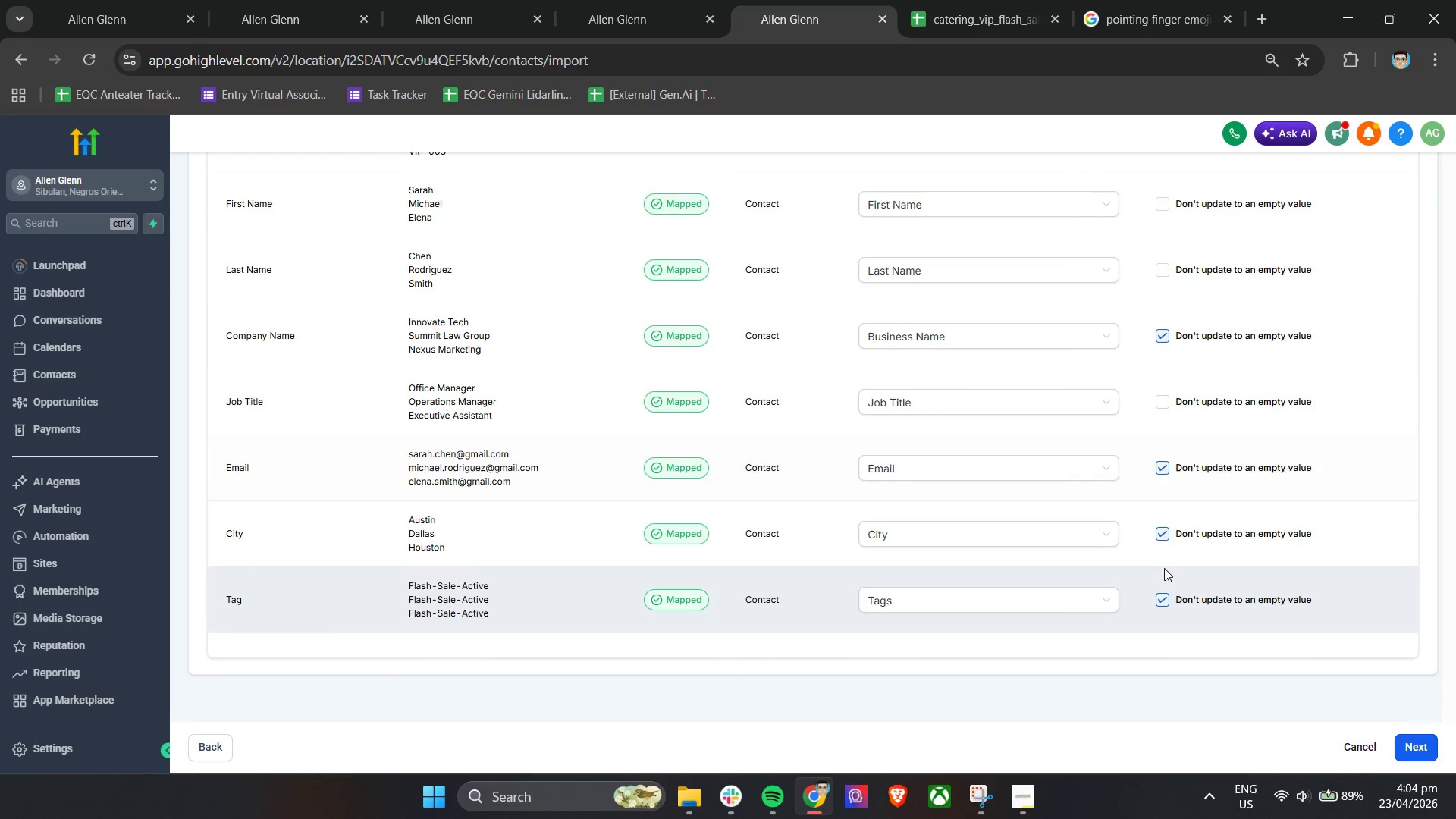 
left_click_drag(start_coordinate=[1154, 524], to_coordinate=[1159, 527])
 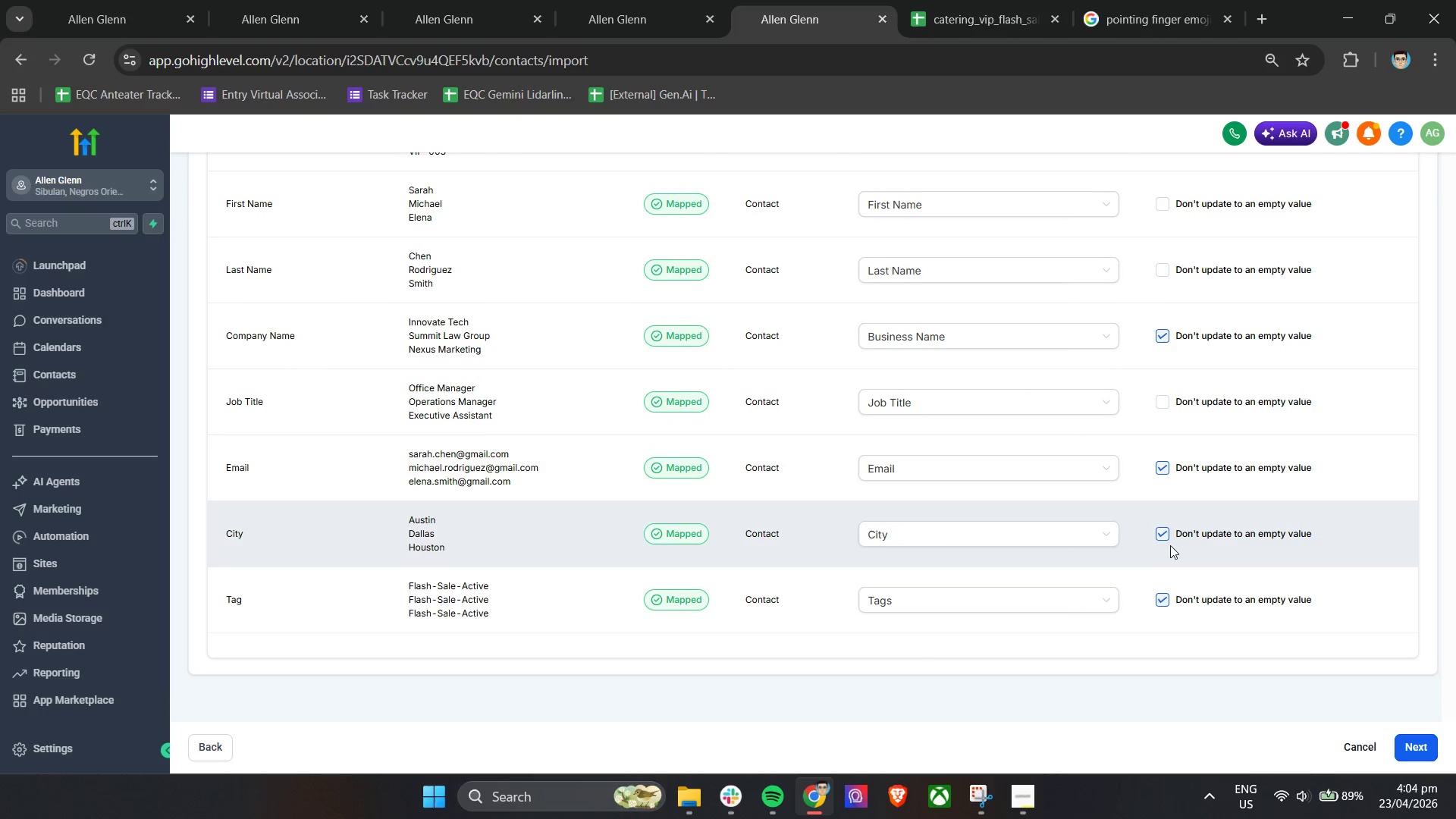 
left_click([1163, 531])
 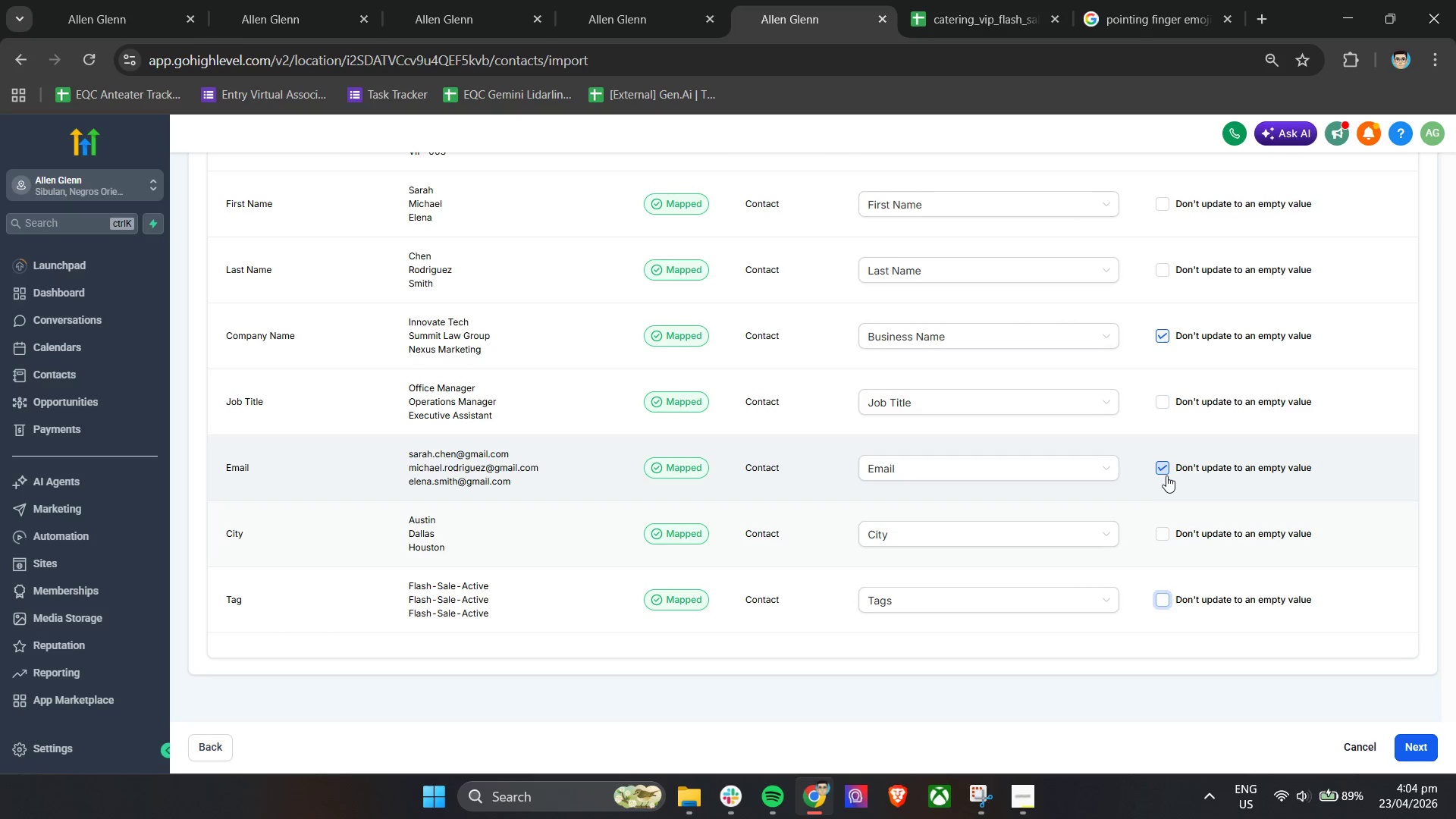 
left_click([1166, 464])
 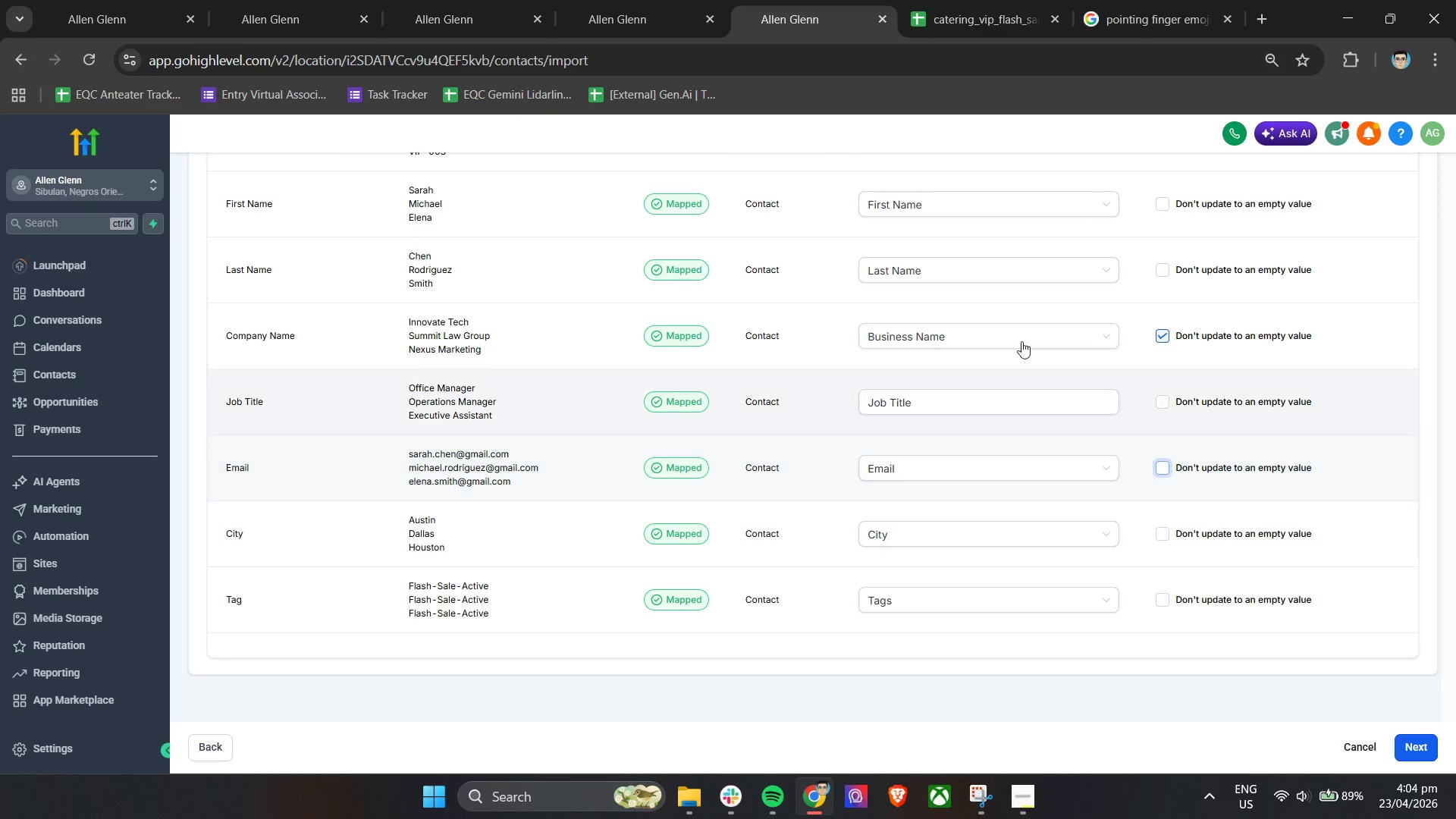 
left_click([1015, 331])
 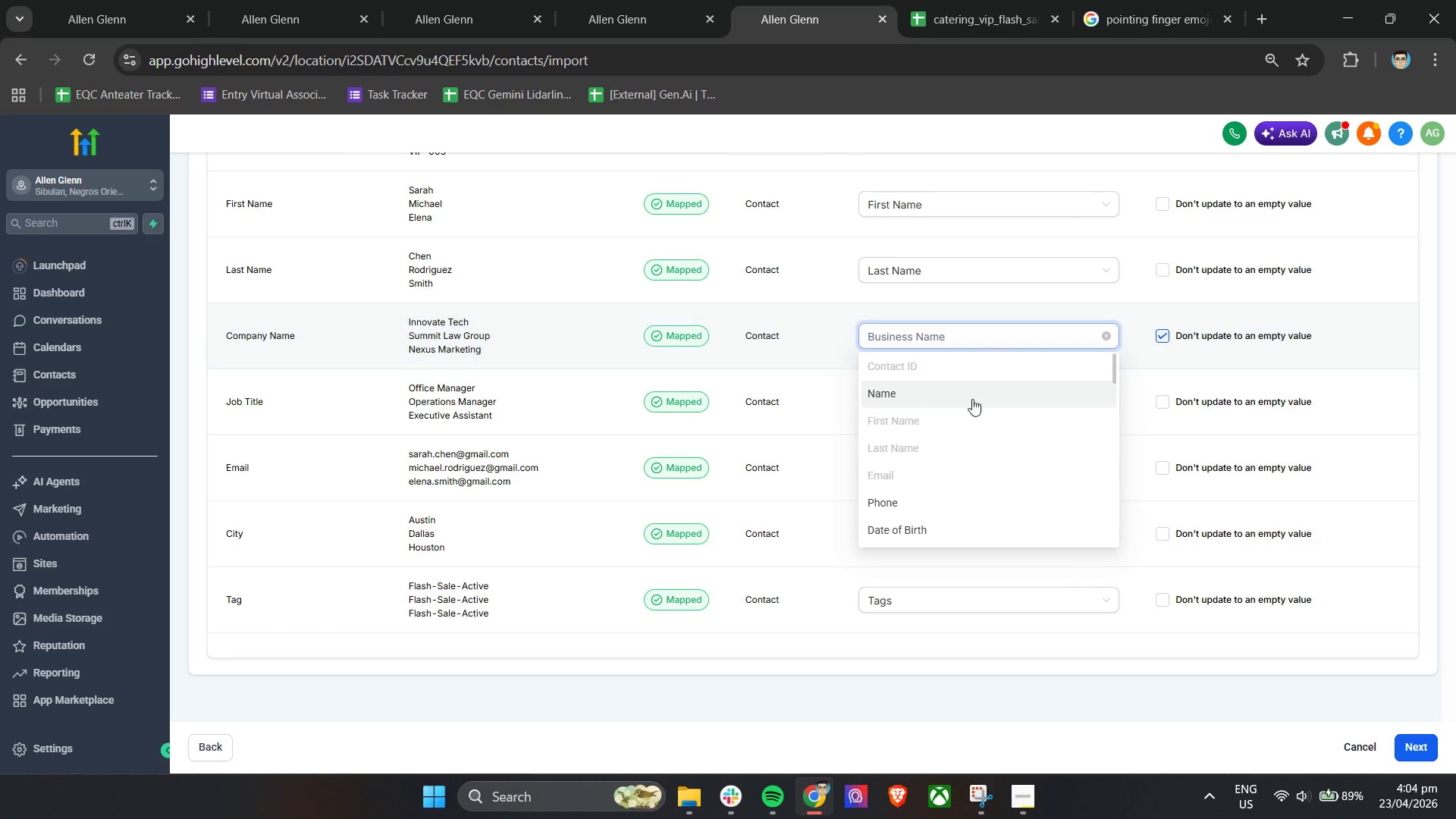 
scroll: coordinate [974, 469], scroll_direction: down, amount: 3.0
 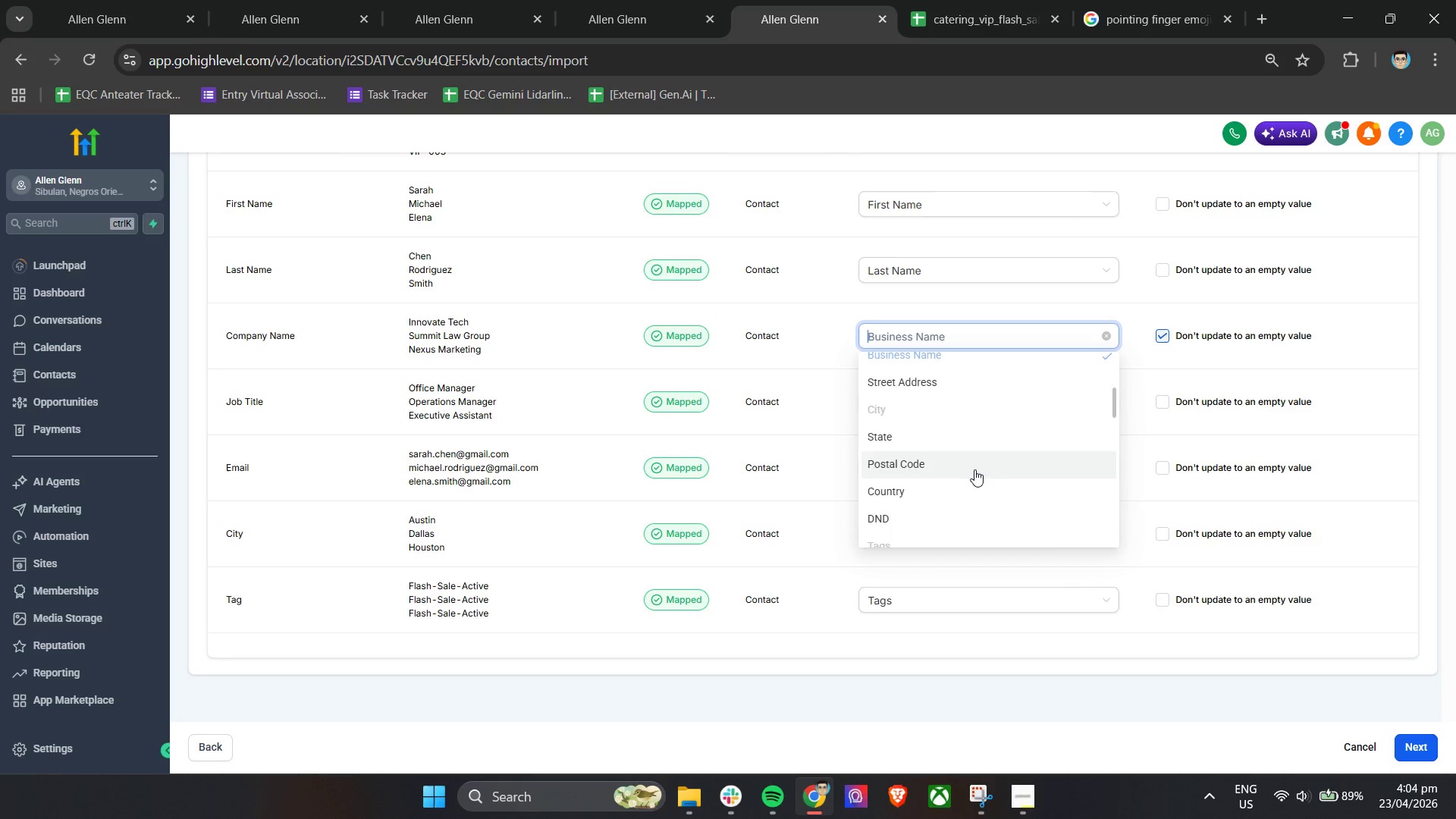 
scroll: coordinate [974, 469], scroll_direction: up, amount: 1.0
 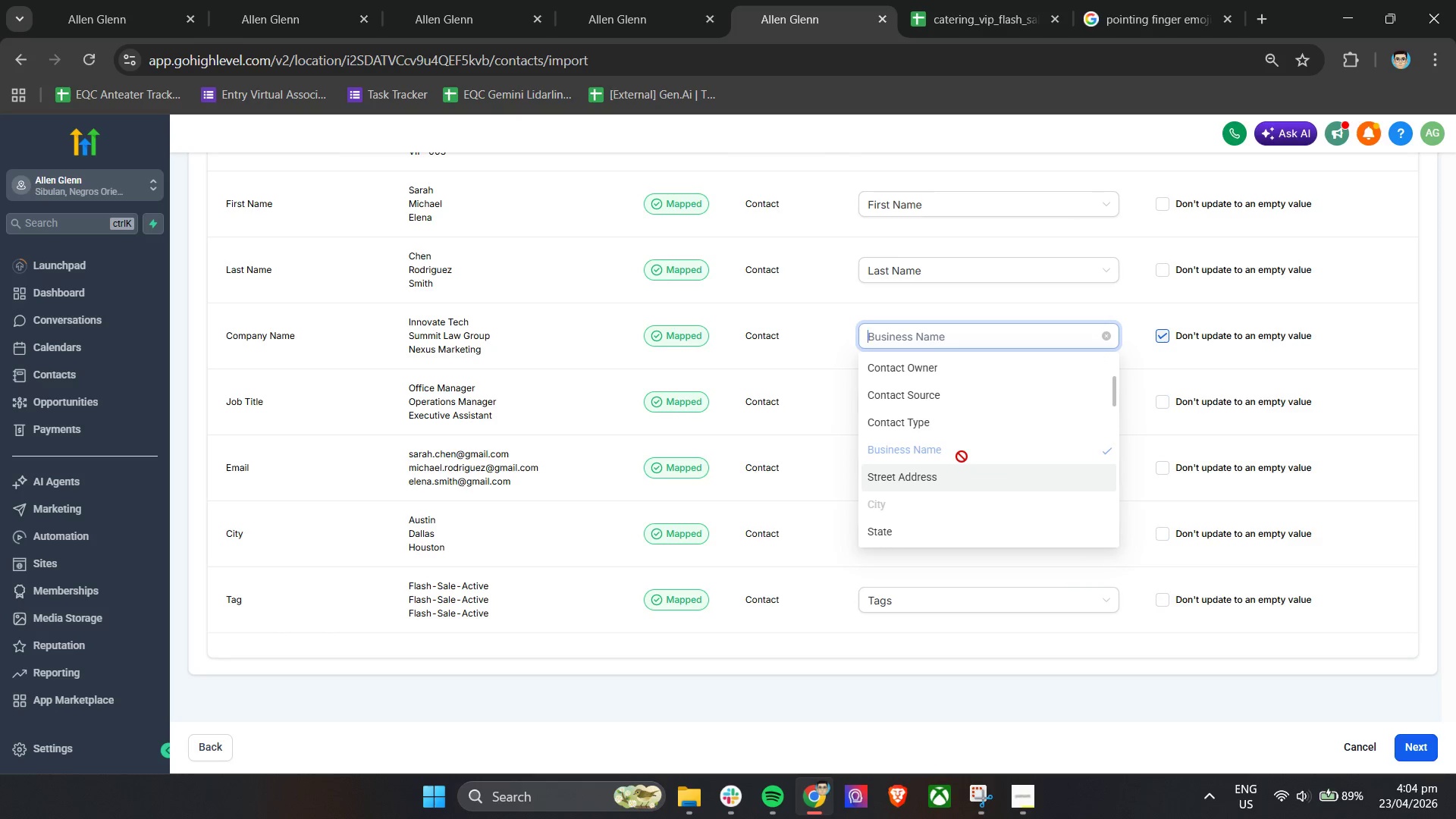 
scroll: coordinate [956, 463], scroll_direction: down, amount: 25.0
 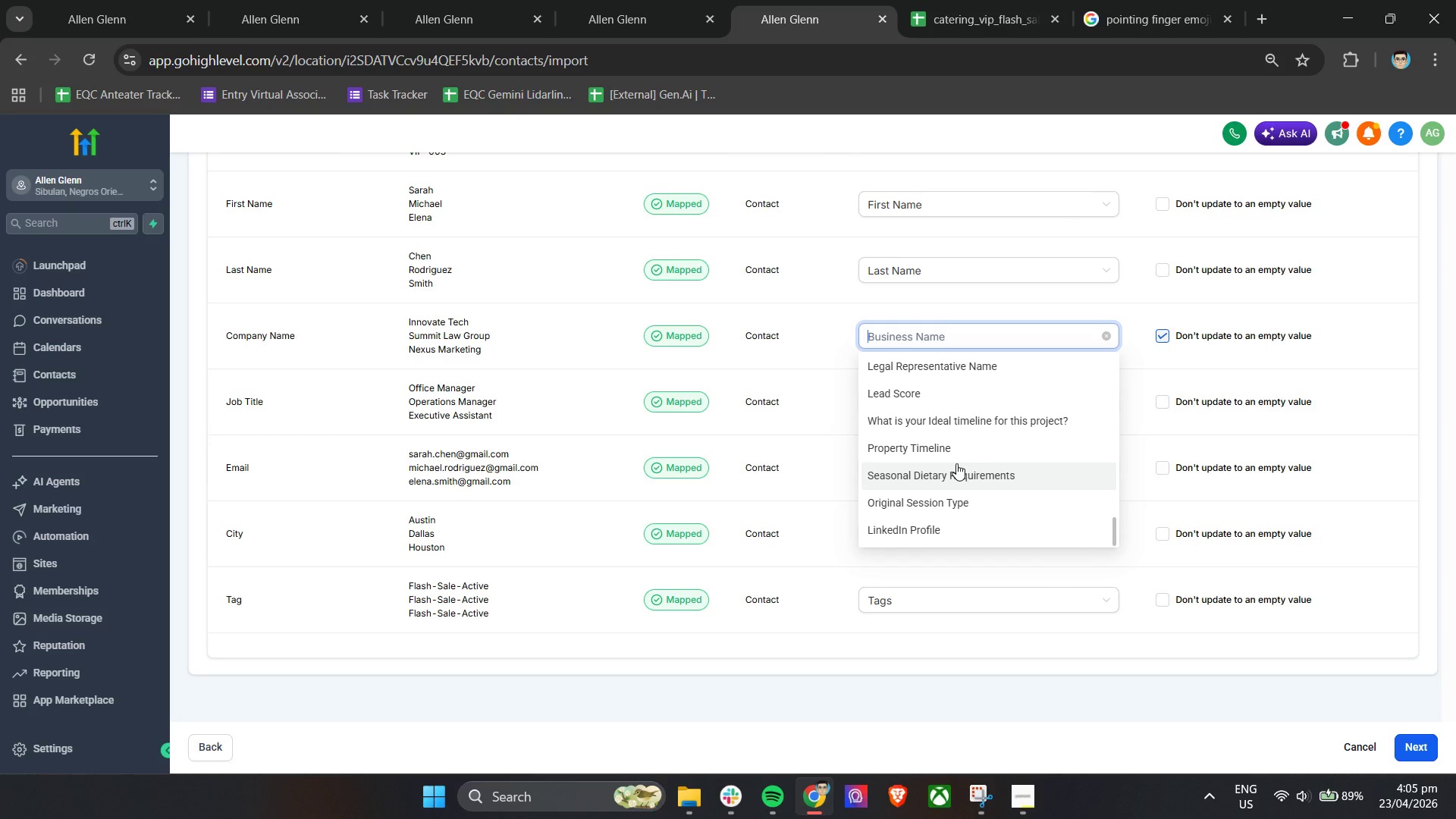 
wait(21.32)
 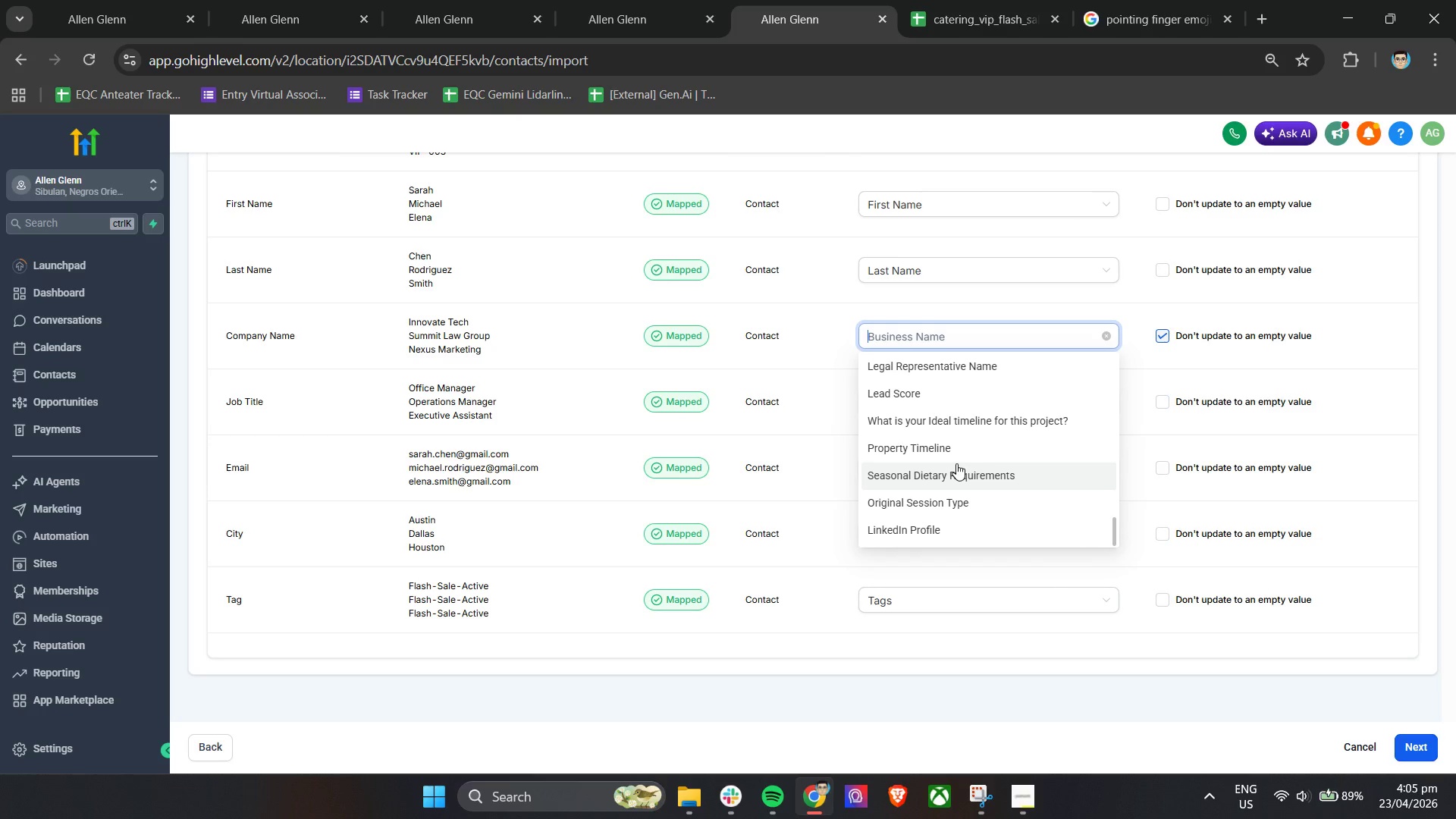 
left_click([905, 412])
 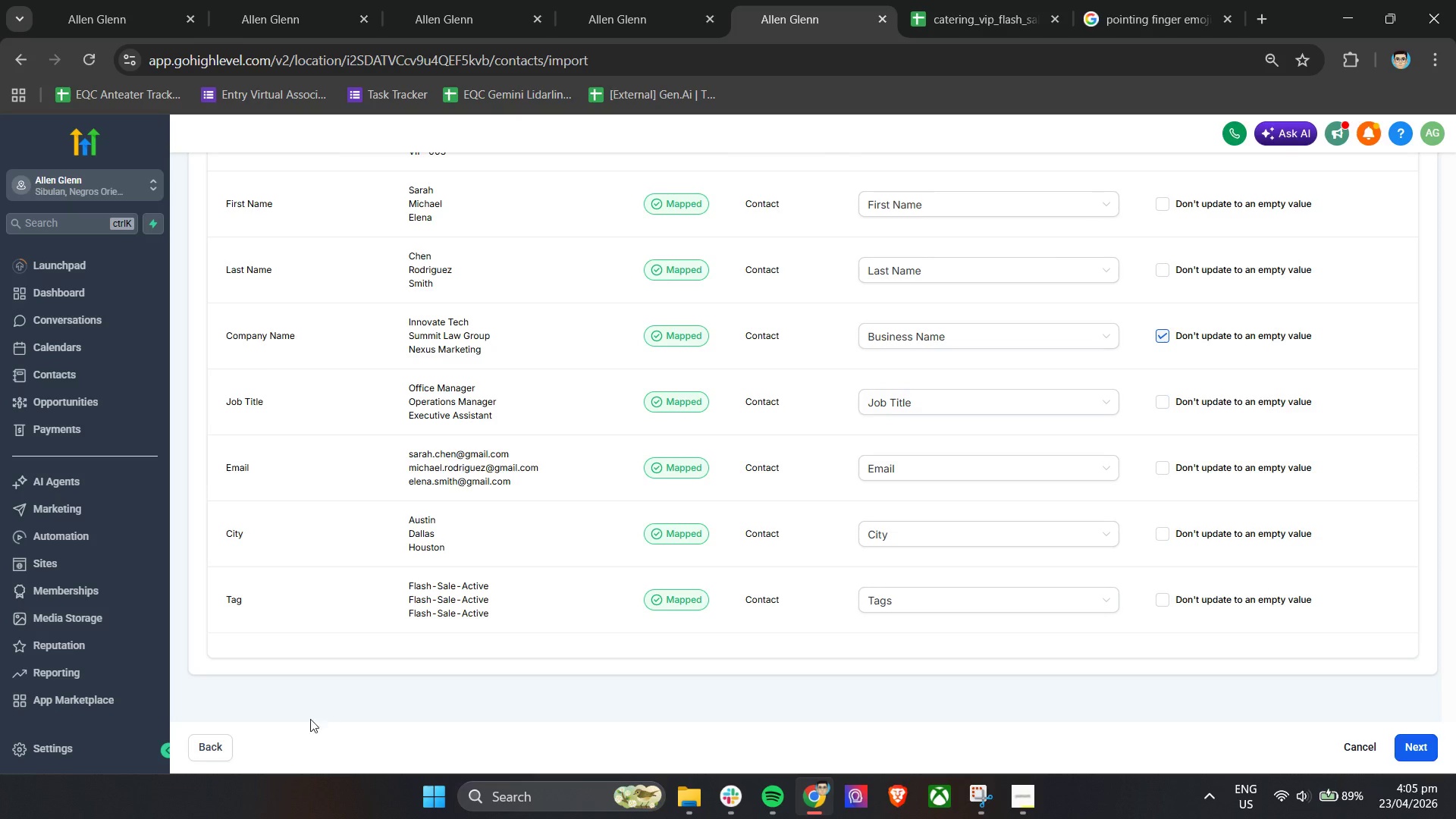 
left_click([220, 739])
 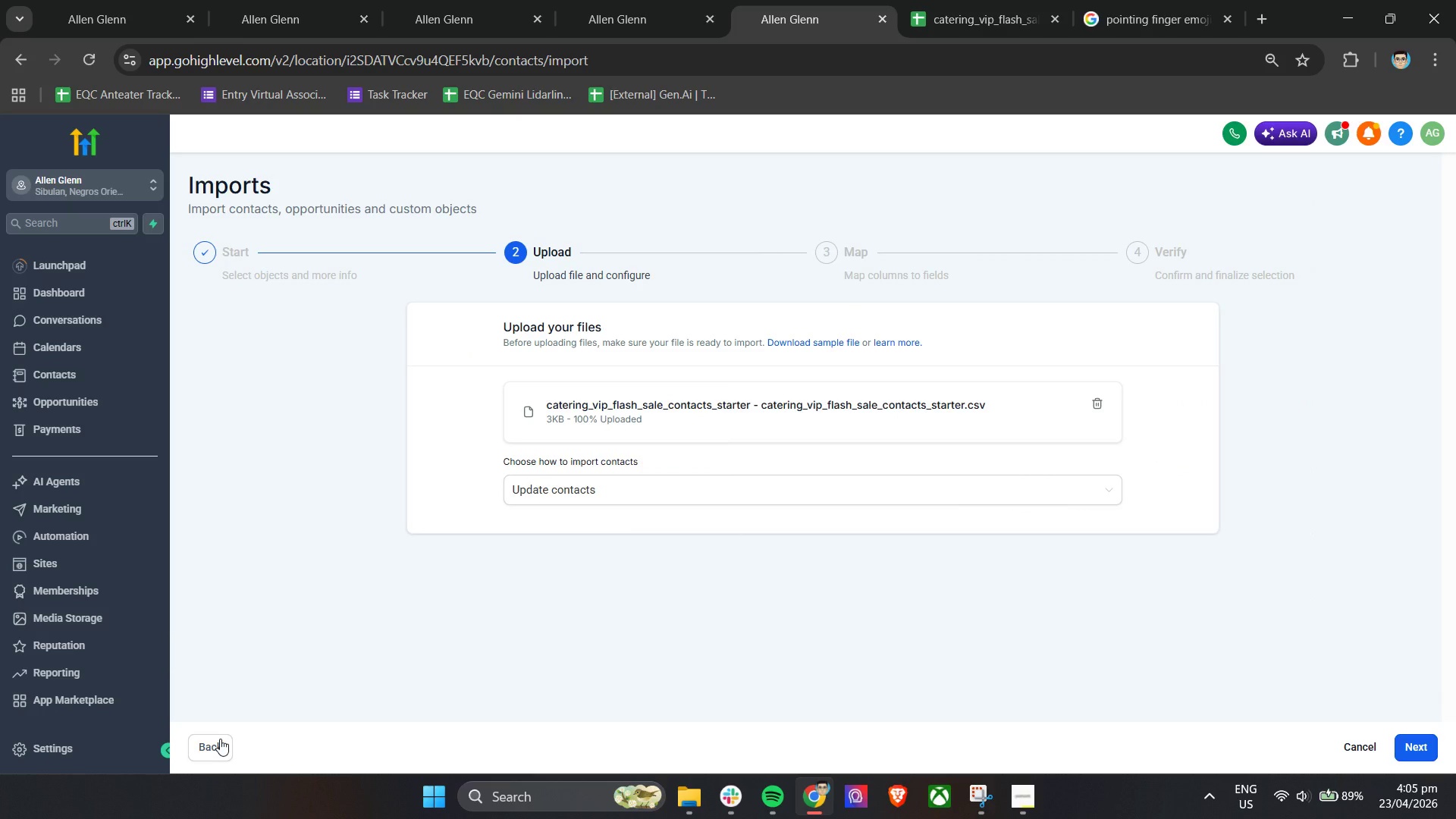 
wait(13.98)
 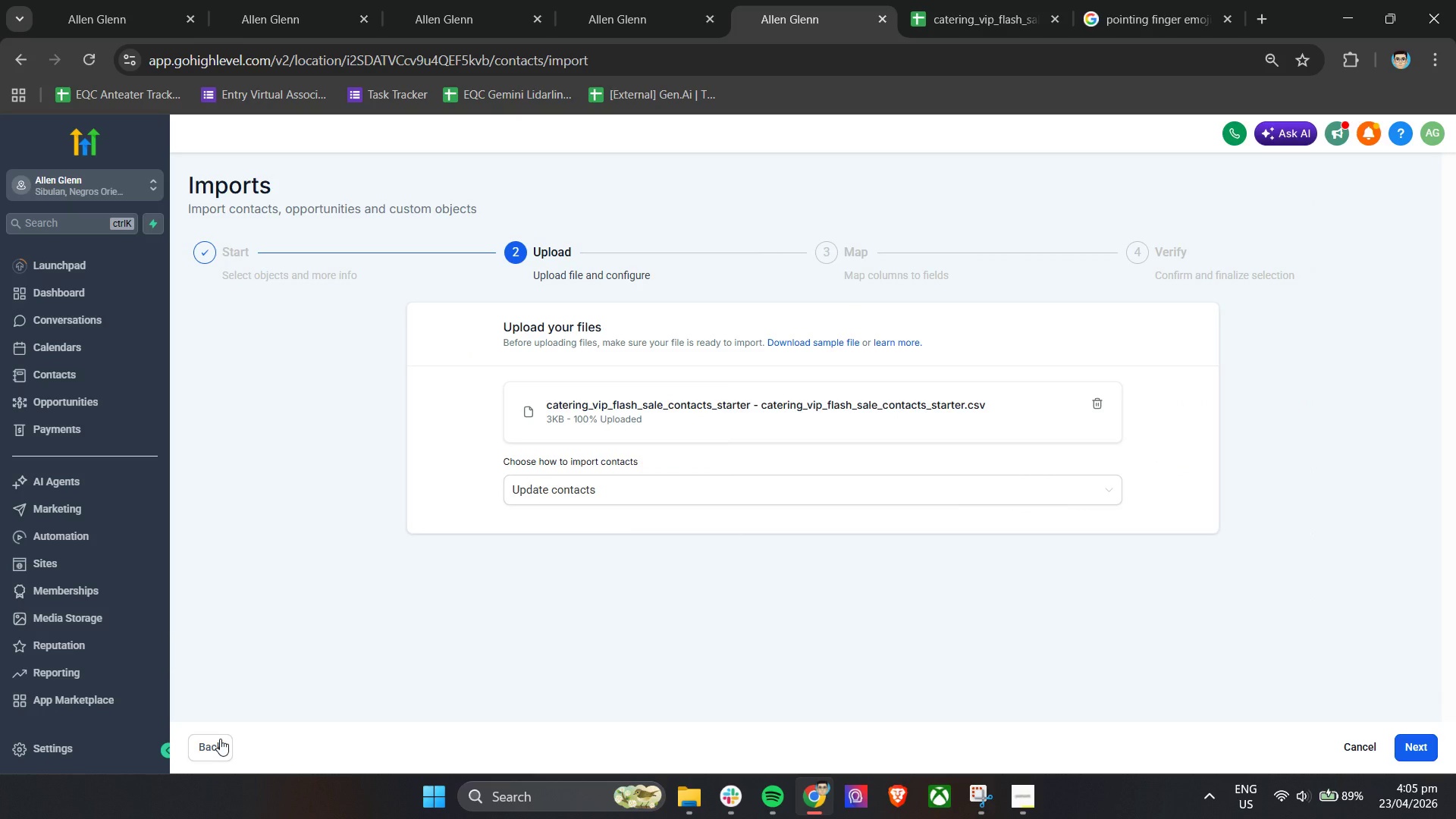 
left_click([209, 748])
 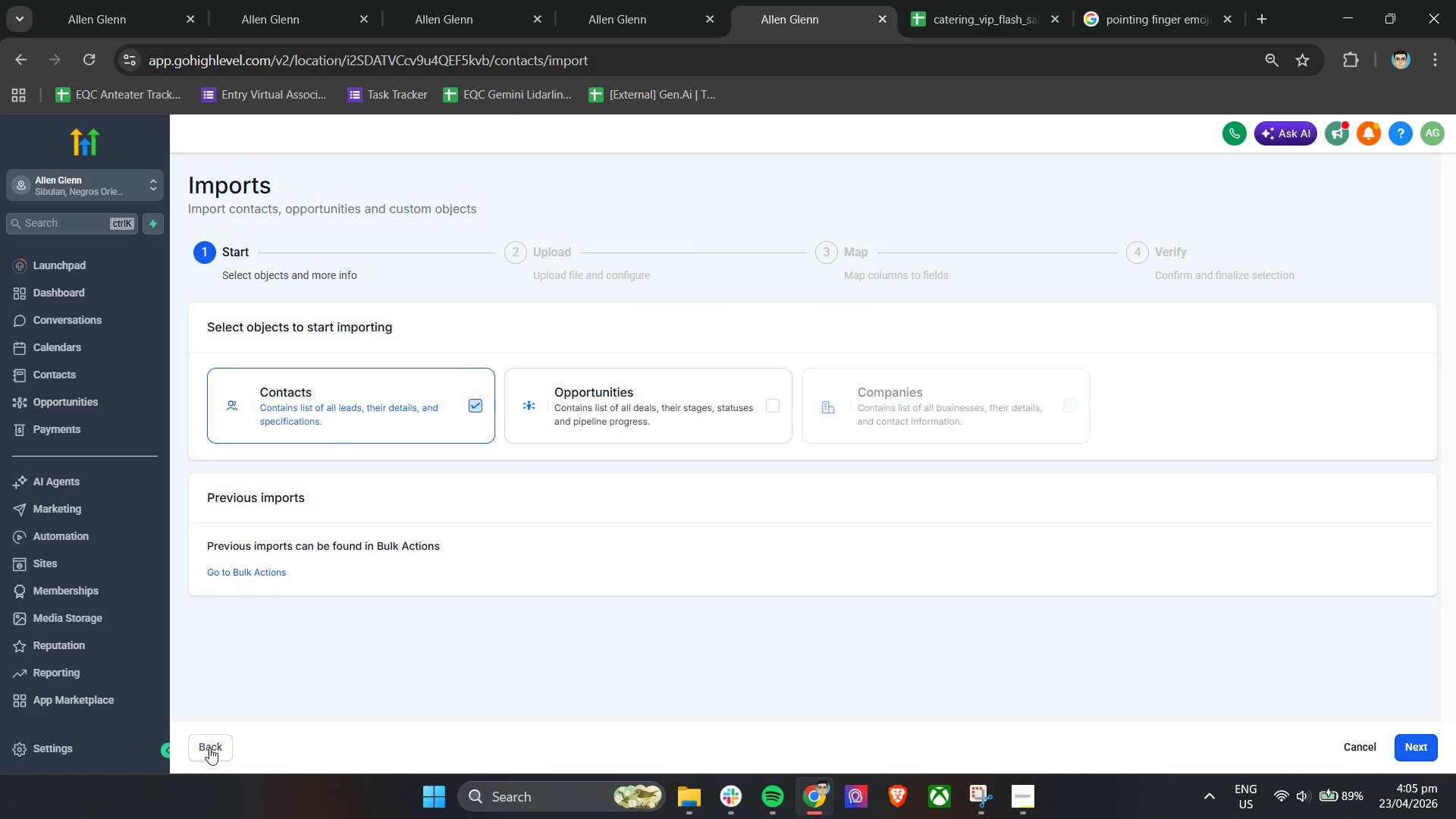 
wait(8.57)
 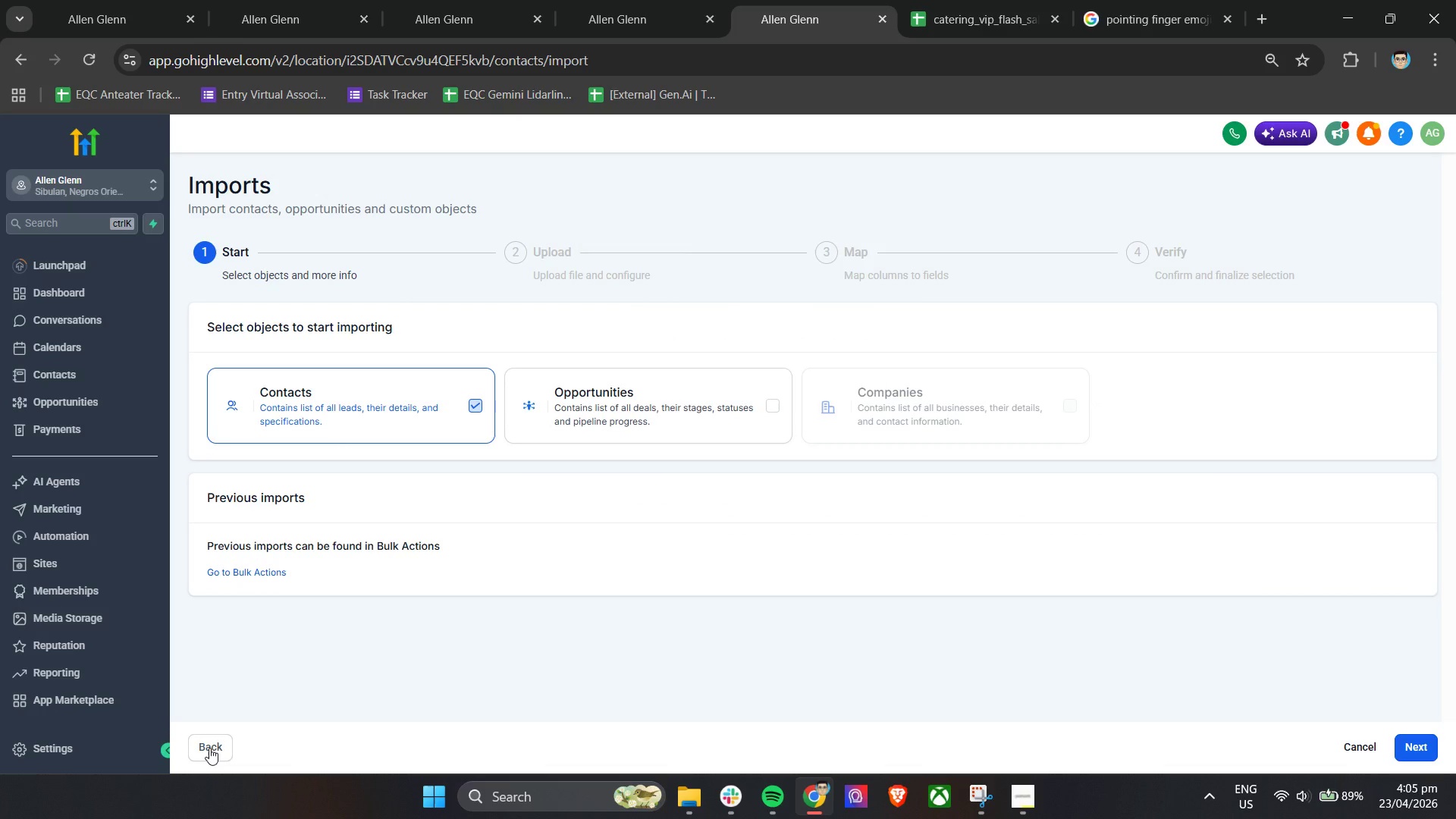 
mouse_move([990, 419])
 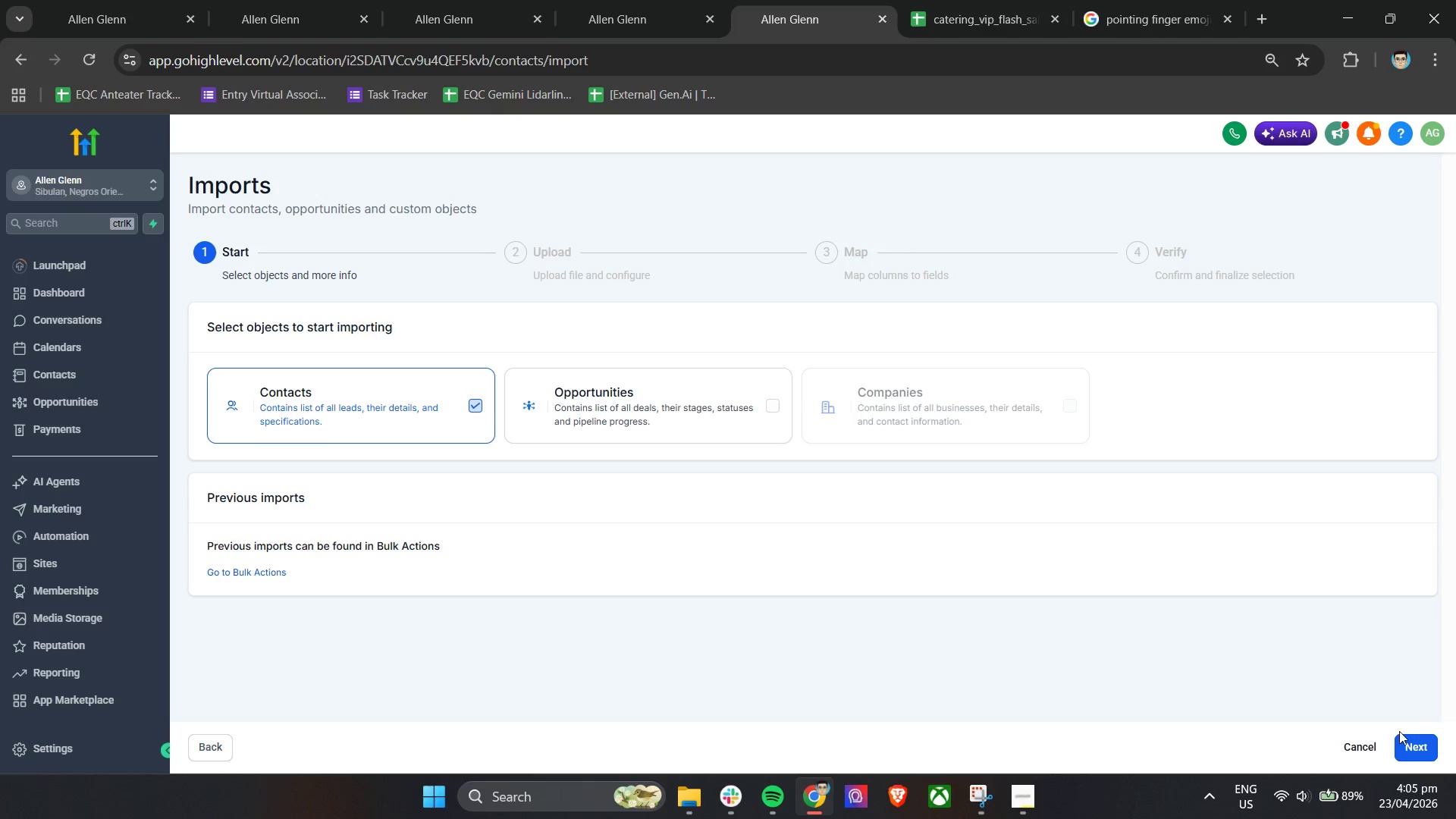 
left_click([1405, 748])
 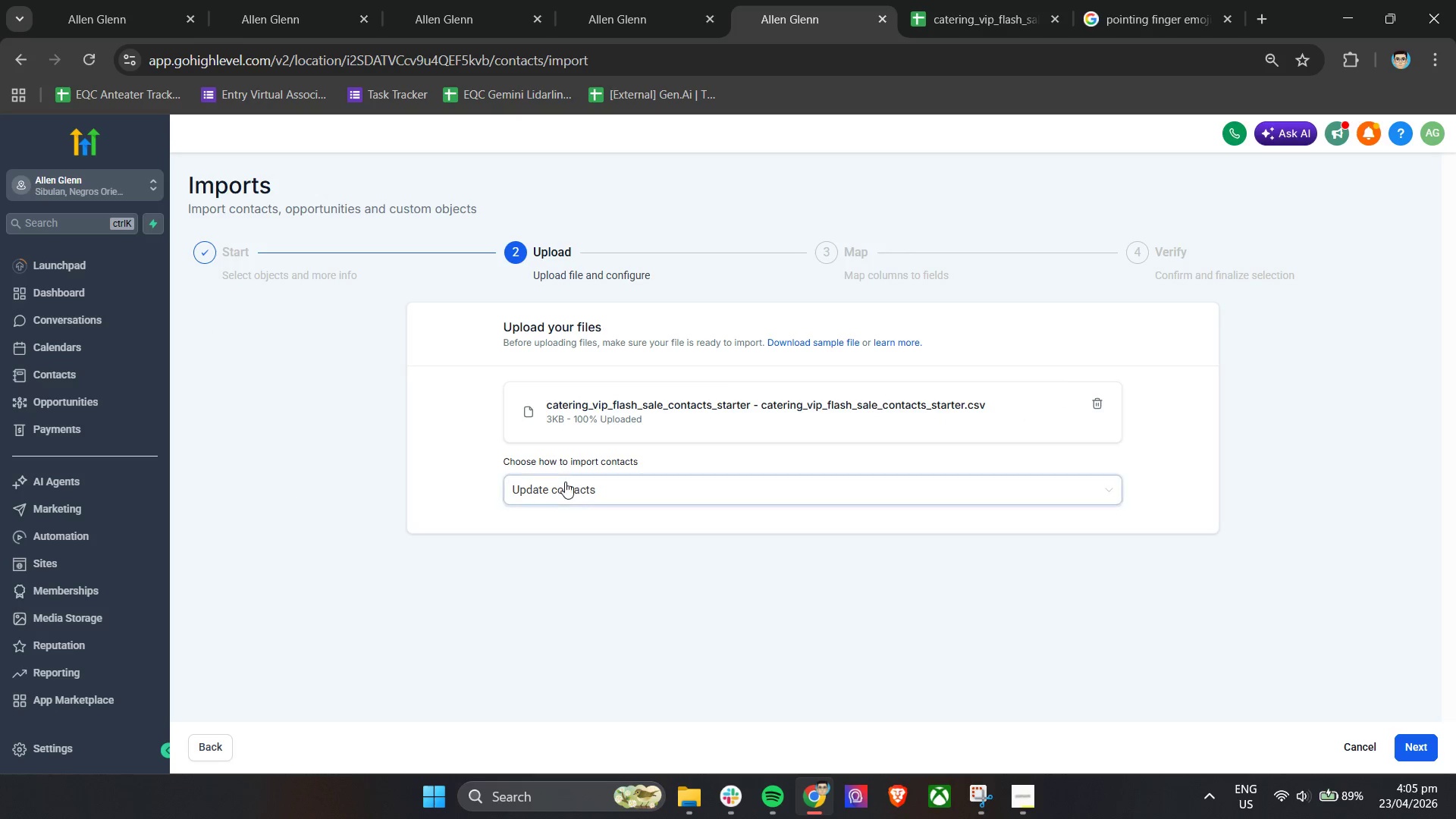 
left_click([566, 482])
 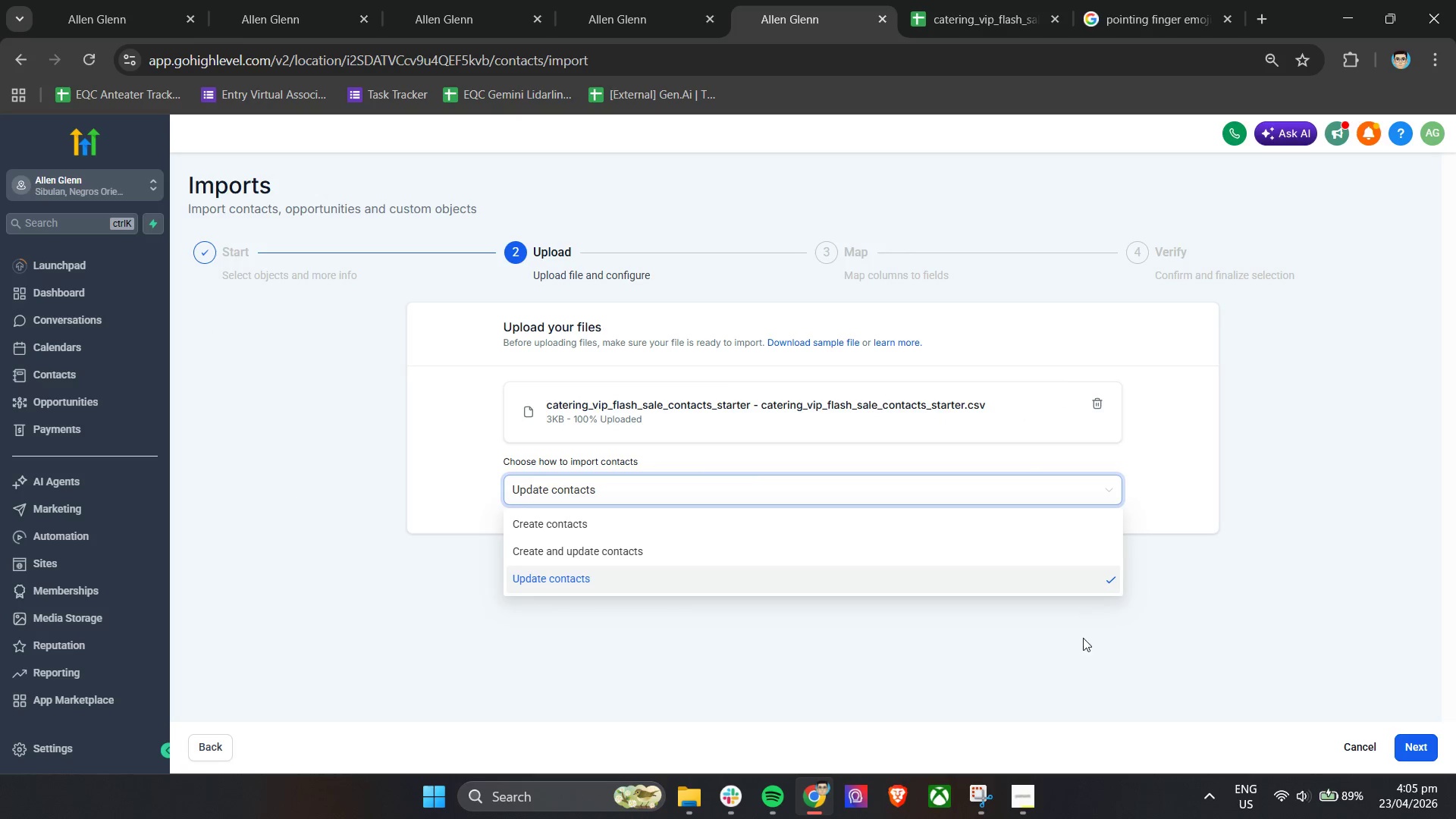 
left_click([1080, 675])
 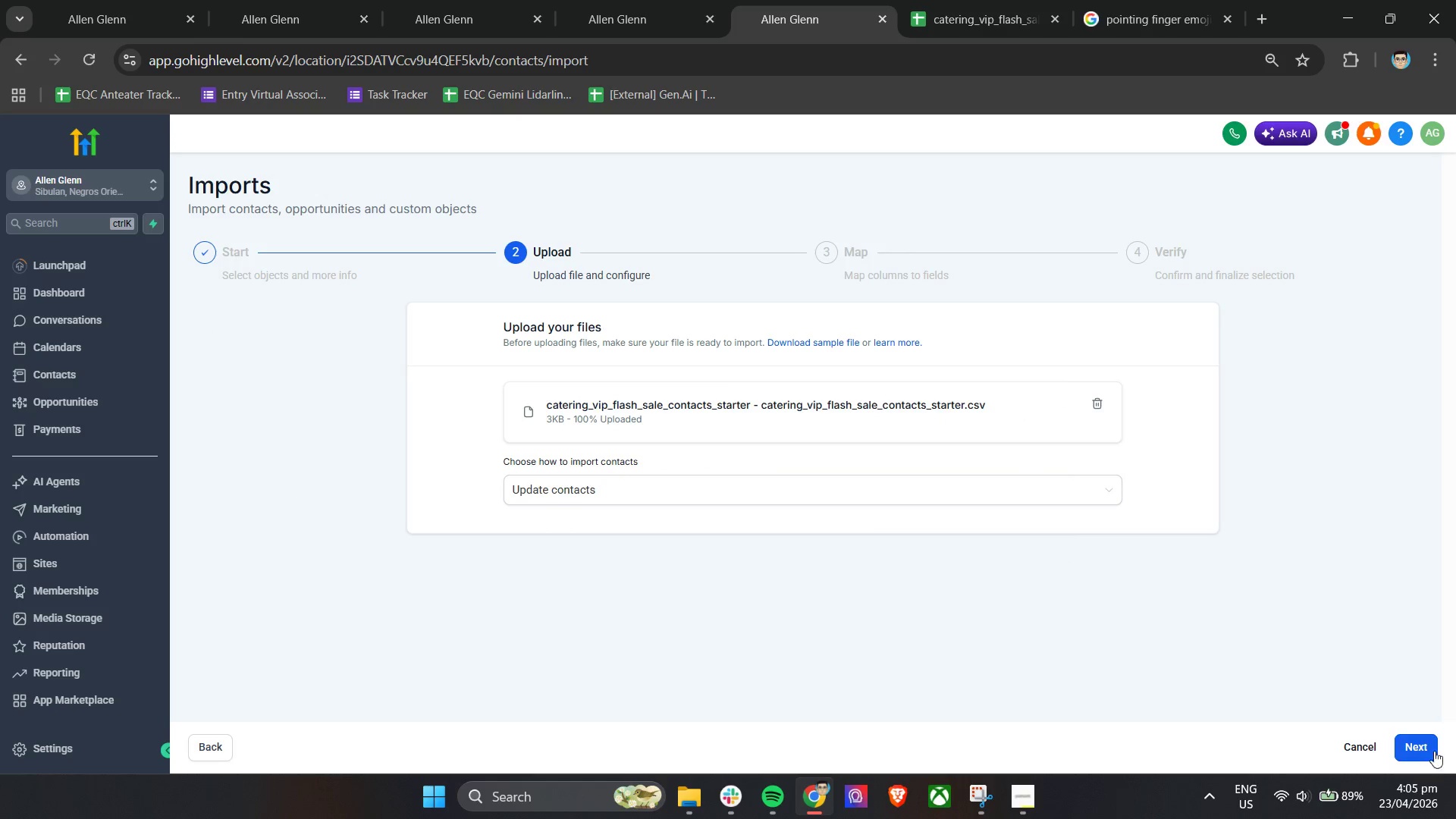 
left_click([1426, 744])
 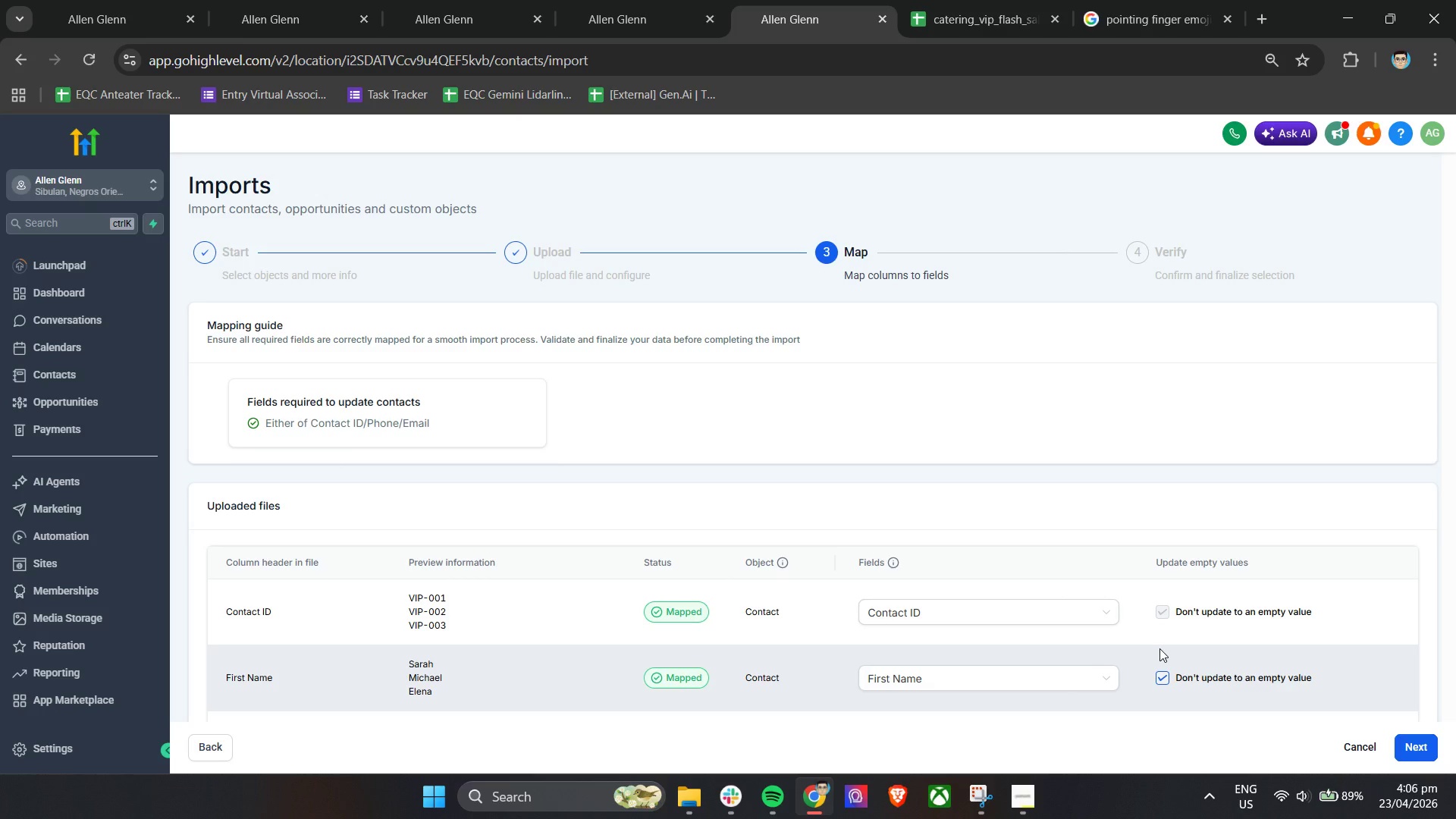 
wait(40.61)
 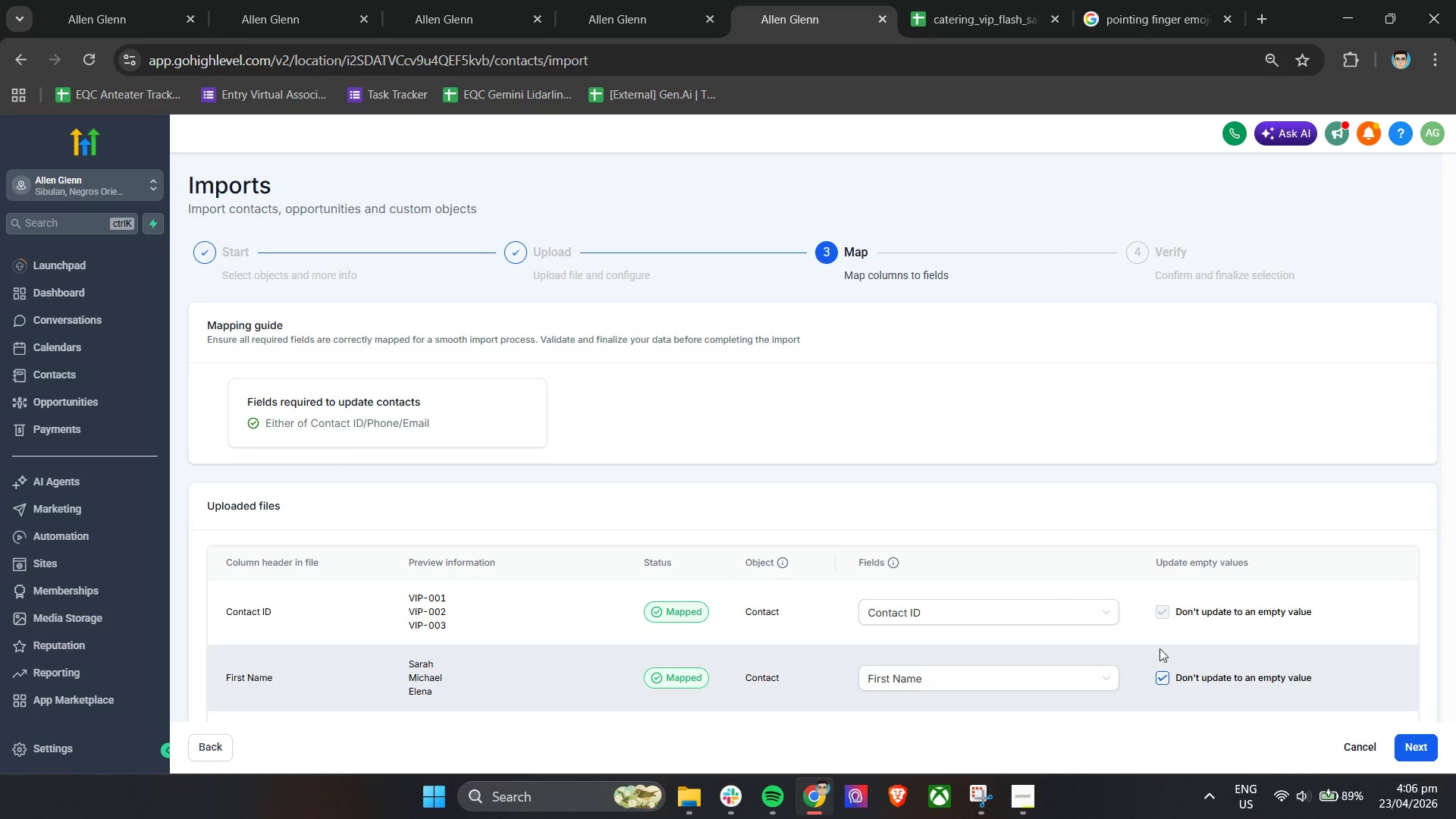 
scroll: coordinate [1258, 642], scroll_direction: down, amount: 3.0
 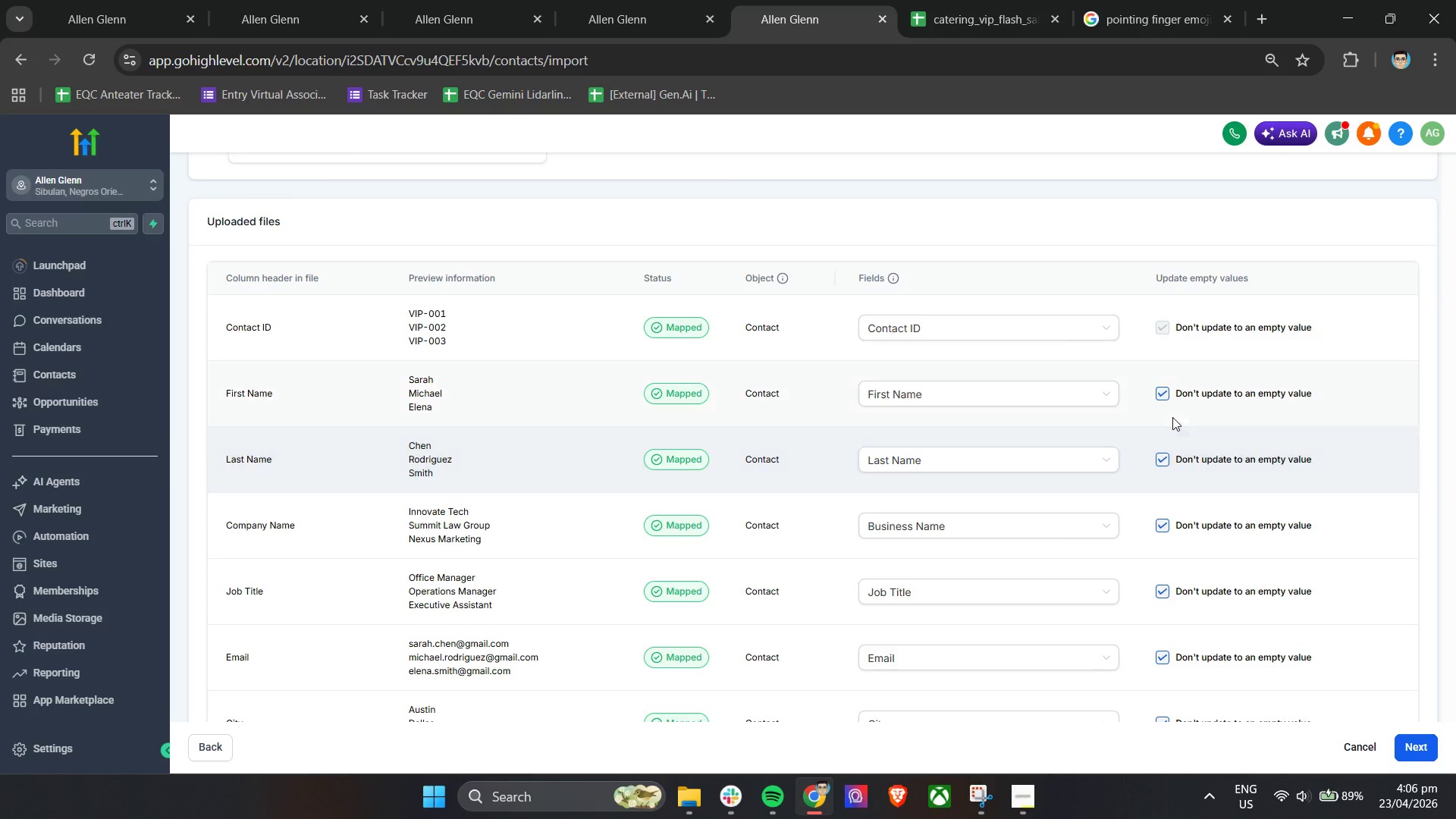 
left_click([1173, 397])
 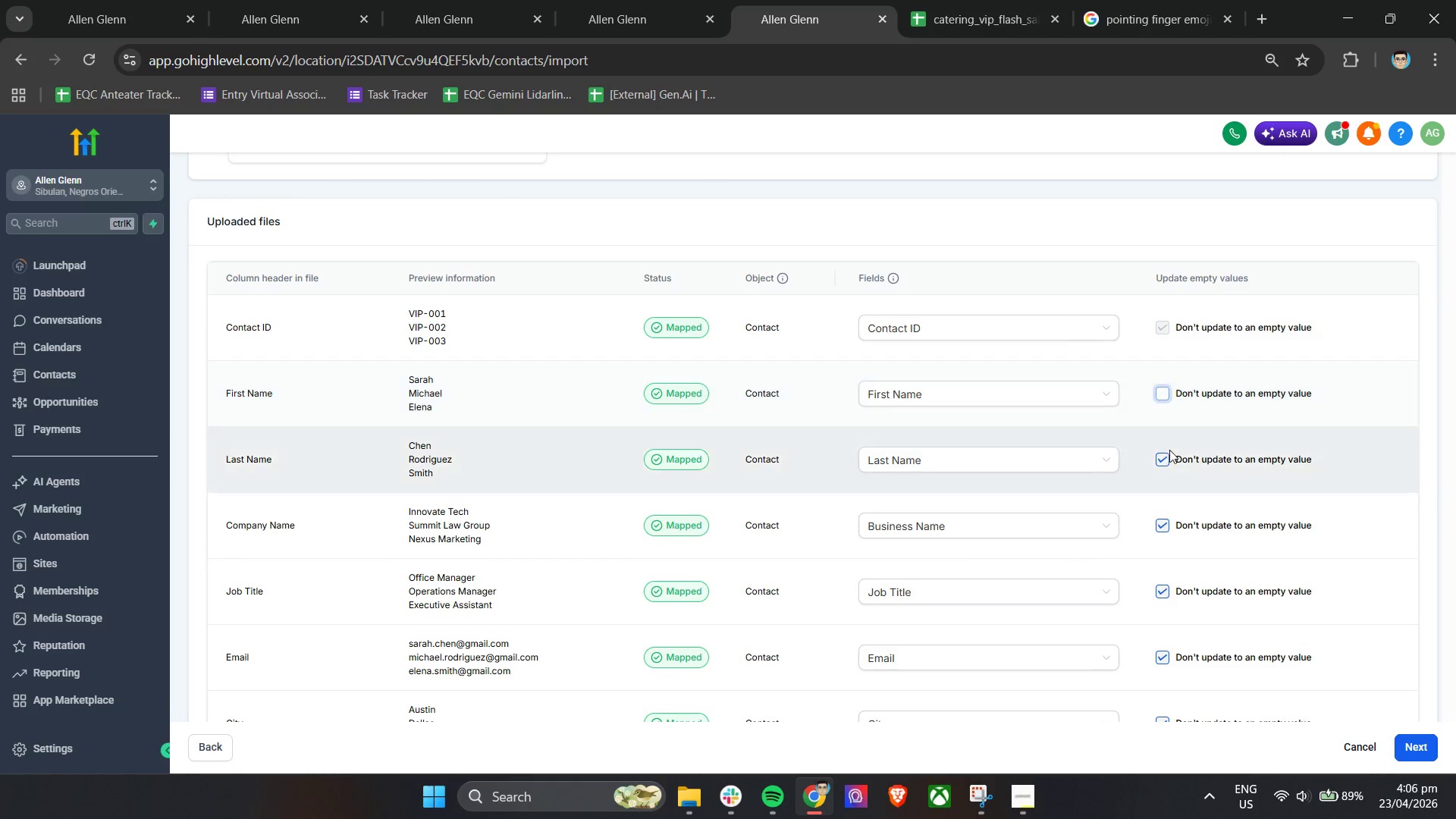 
left_click([1169, 452])
 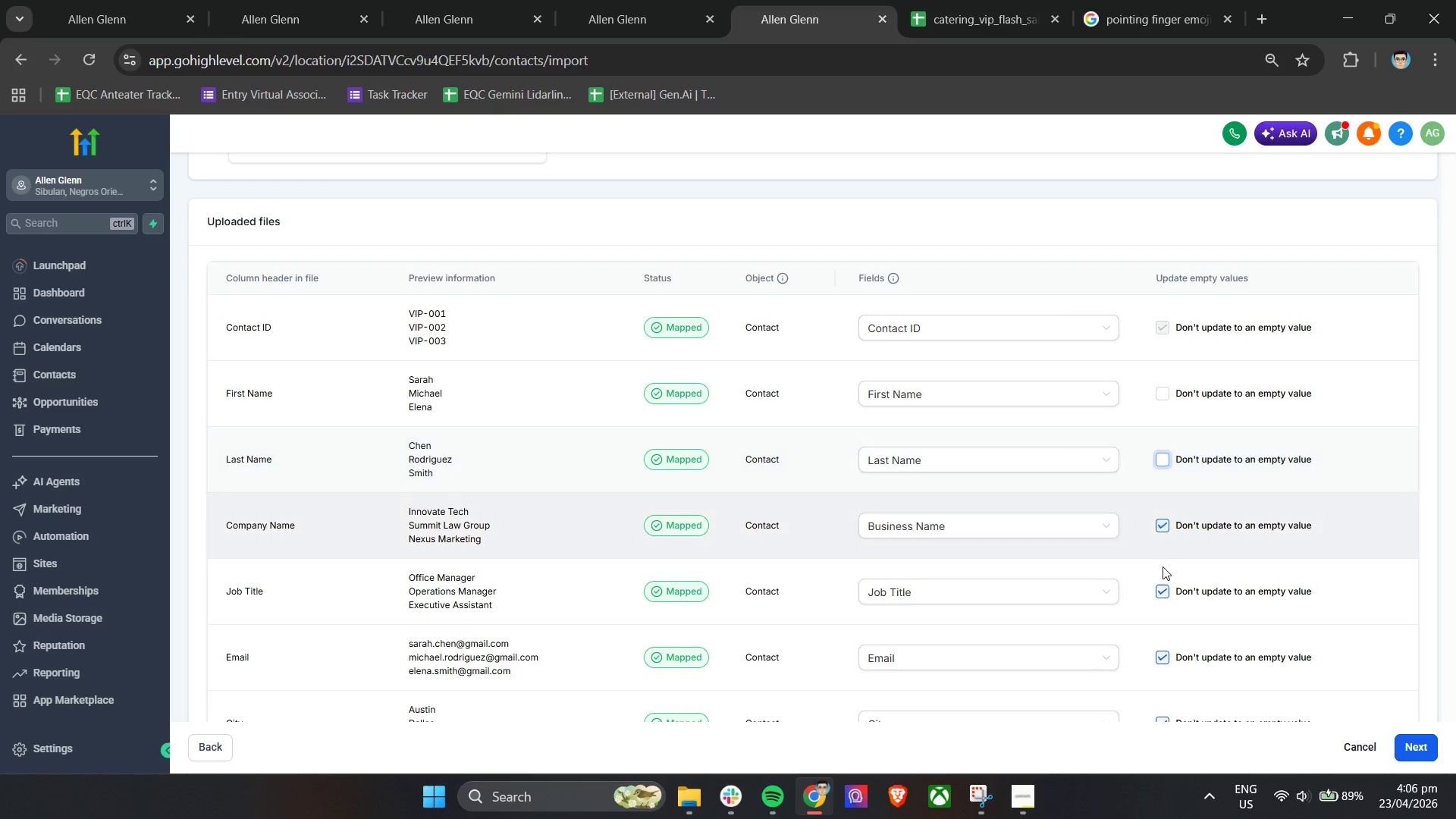 
left_click([1158, 588])
 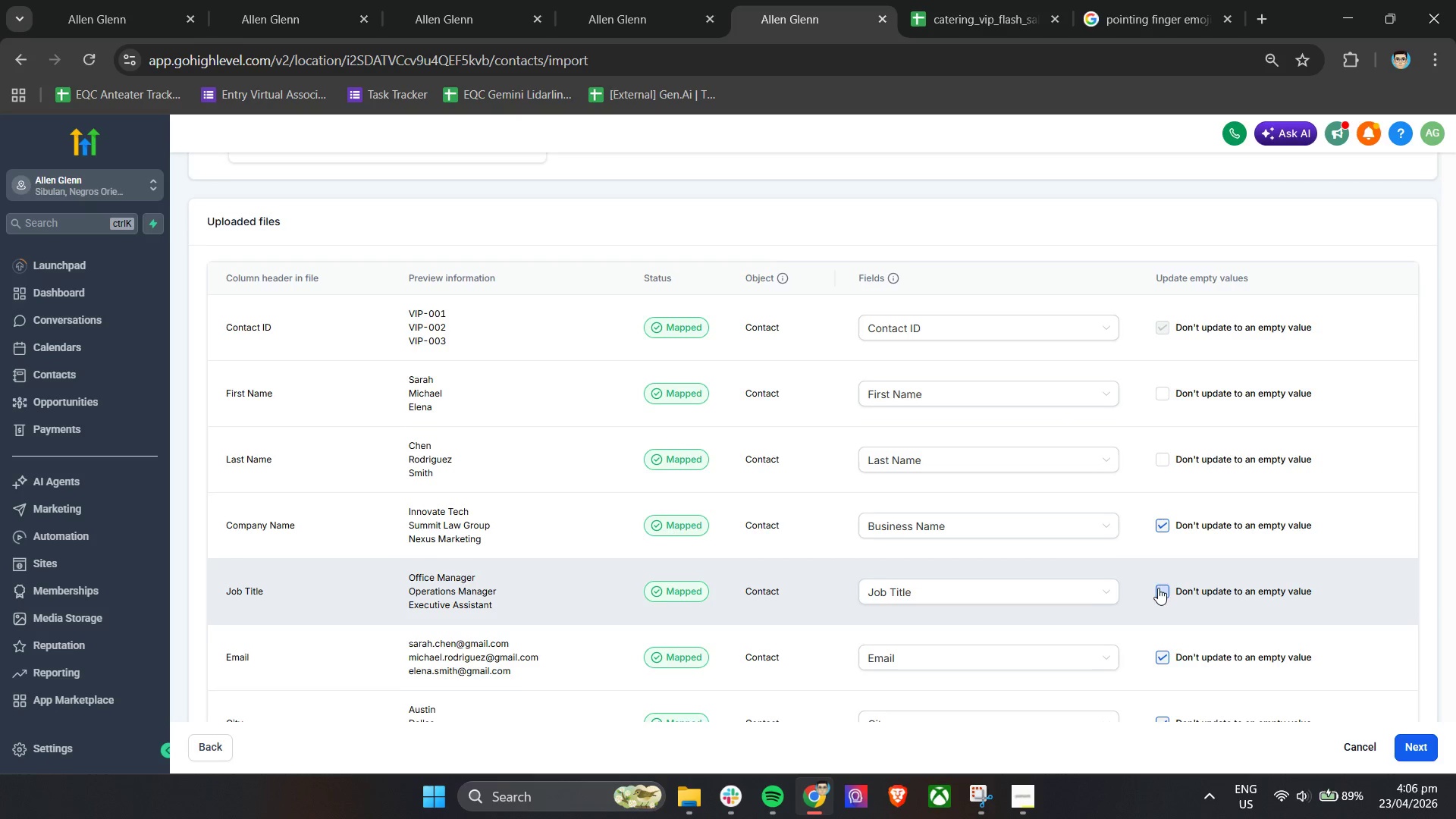 
scroll: coordinate [1165, 586], scroll_direction: down, amount: 2.0
 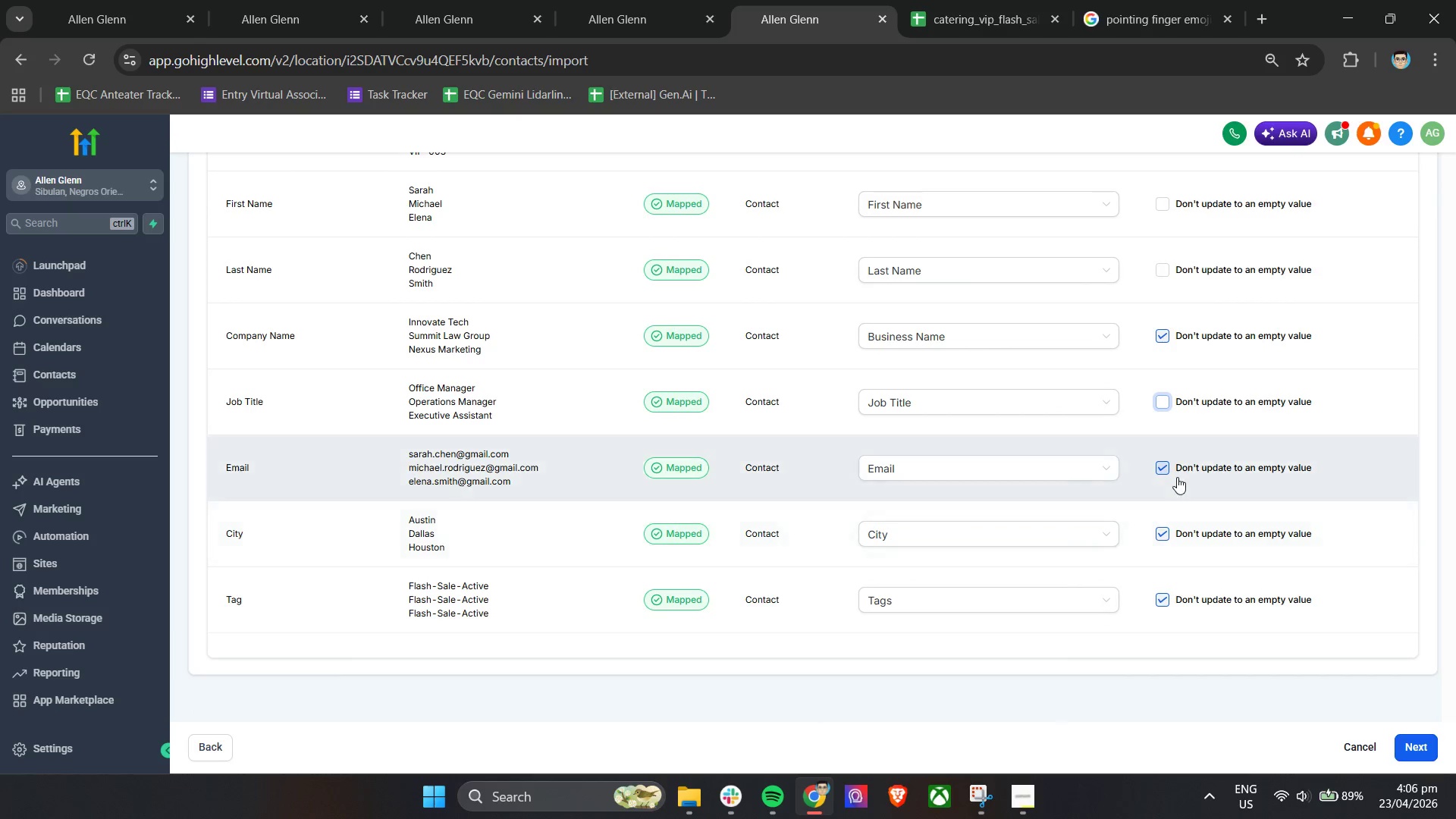 
left_click([1175, 474])
 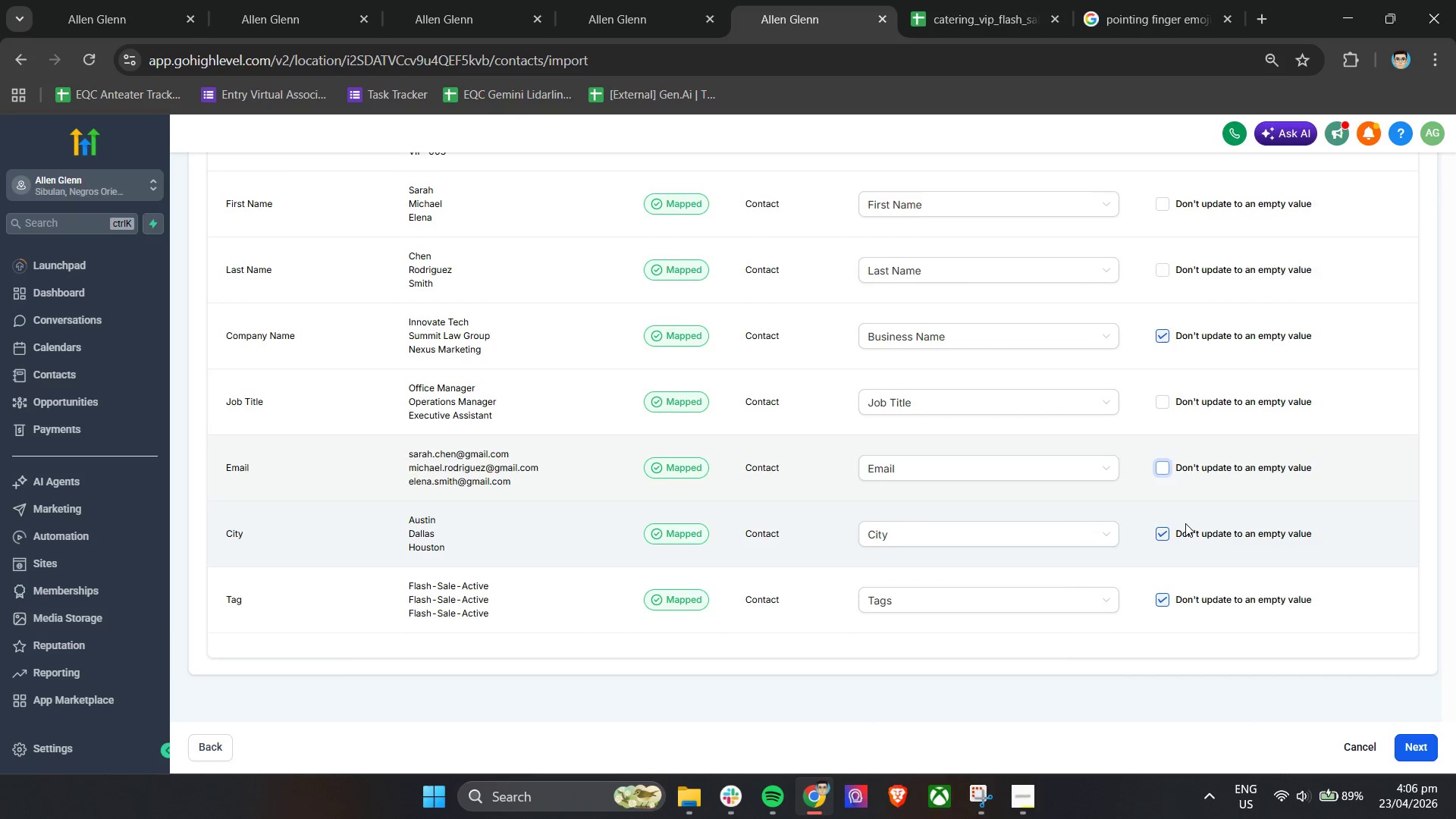 
left_click([1185, 523])
 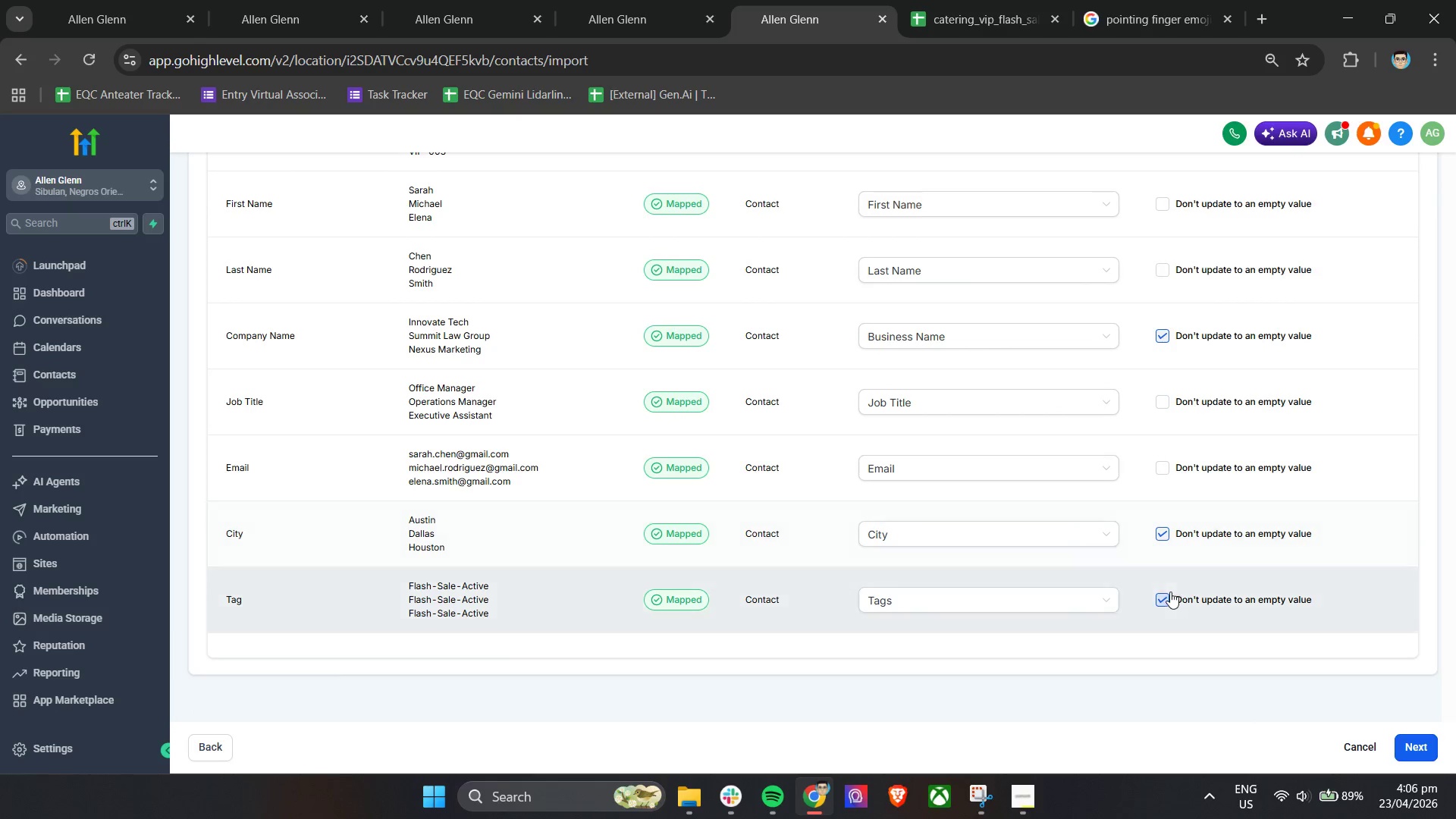 
left_click([1169, 595])
 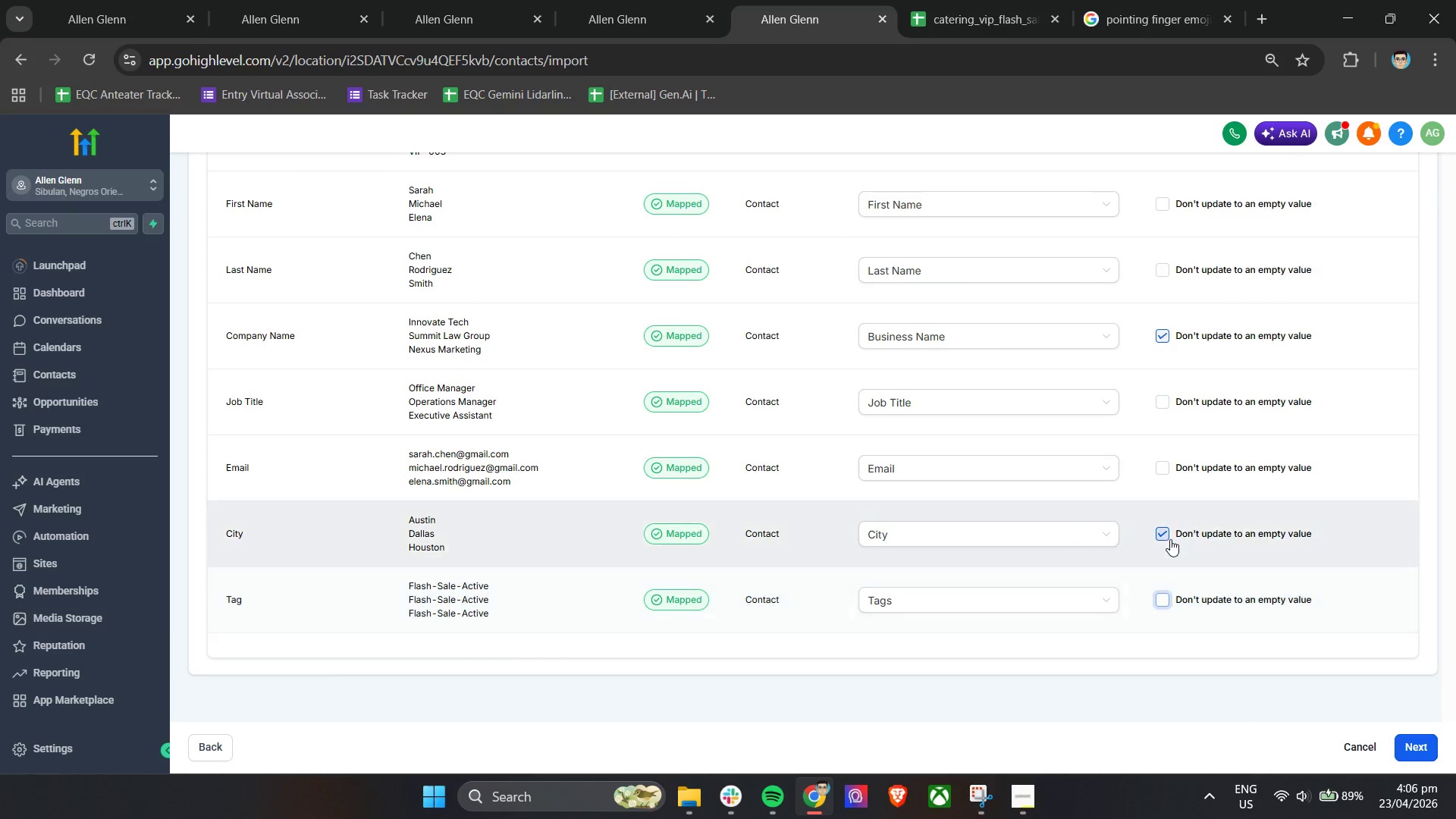 
left_click([1170, 539])
 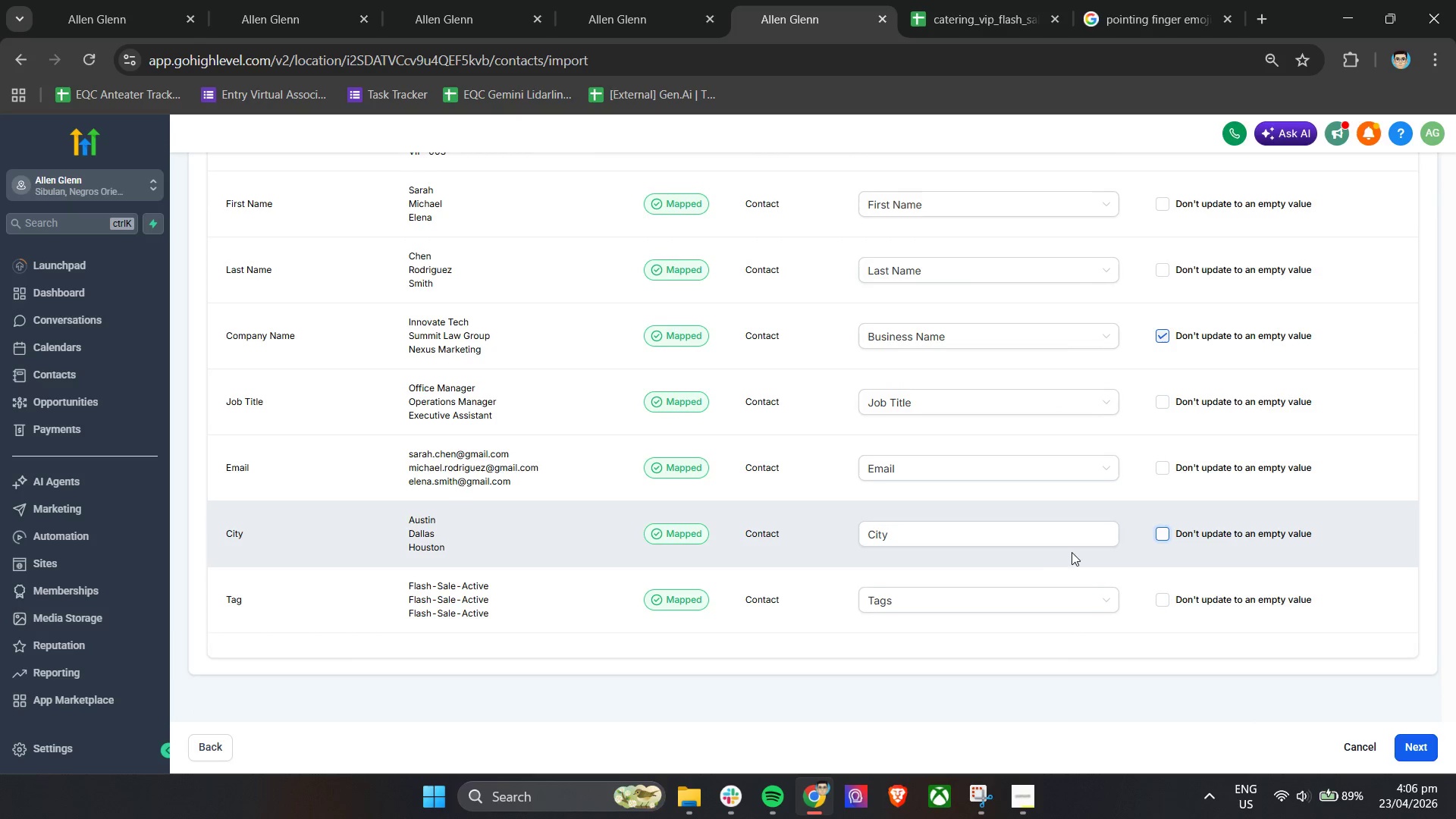 
scroll: coordinate [1046, 567], scroll_direction: up, amount: 2.0
 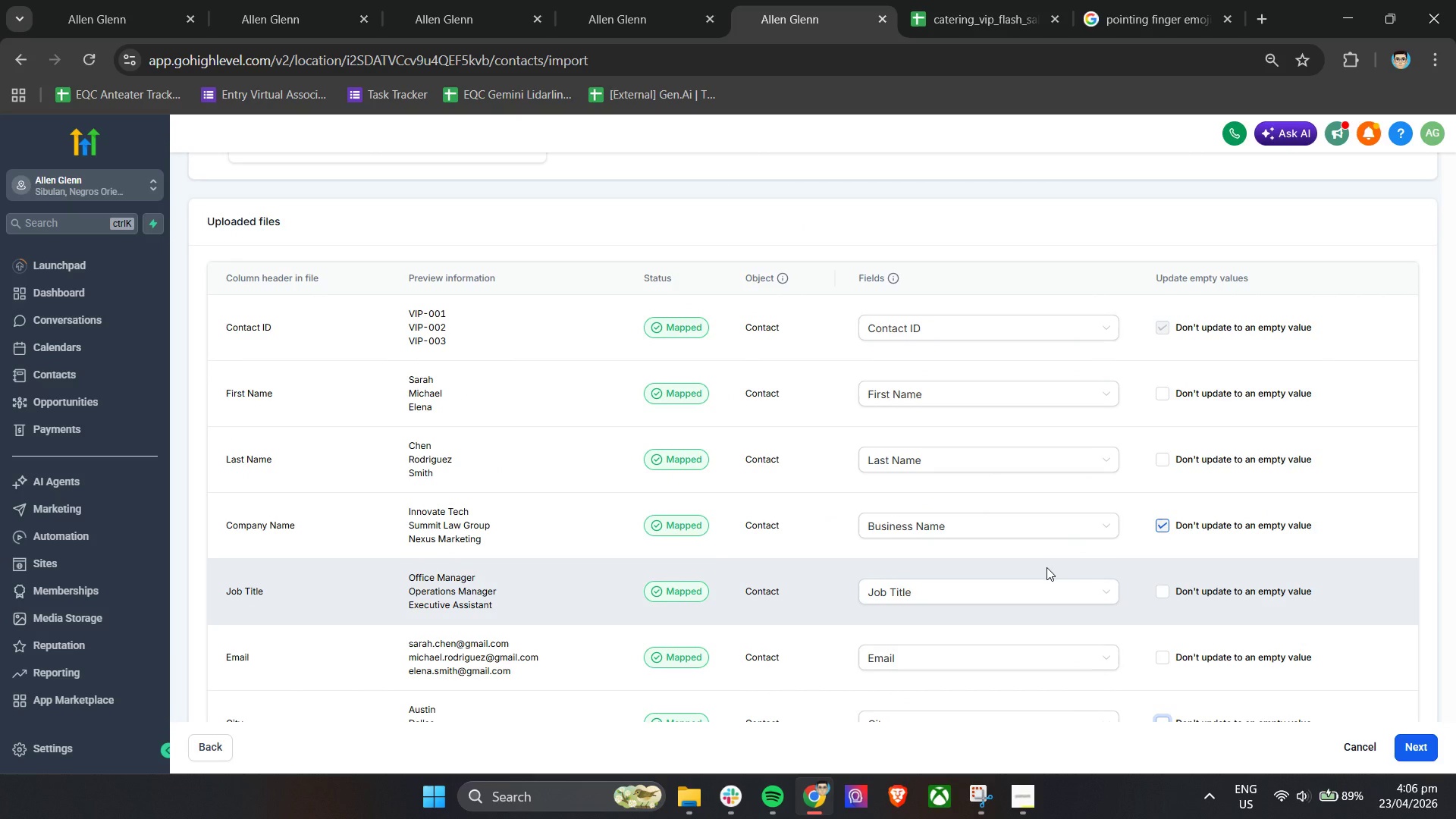 
left_click([1015, 516])
 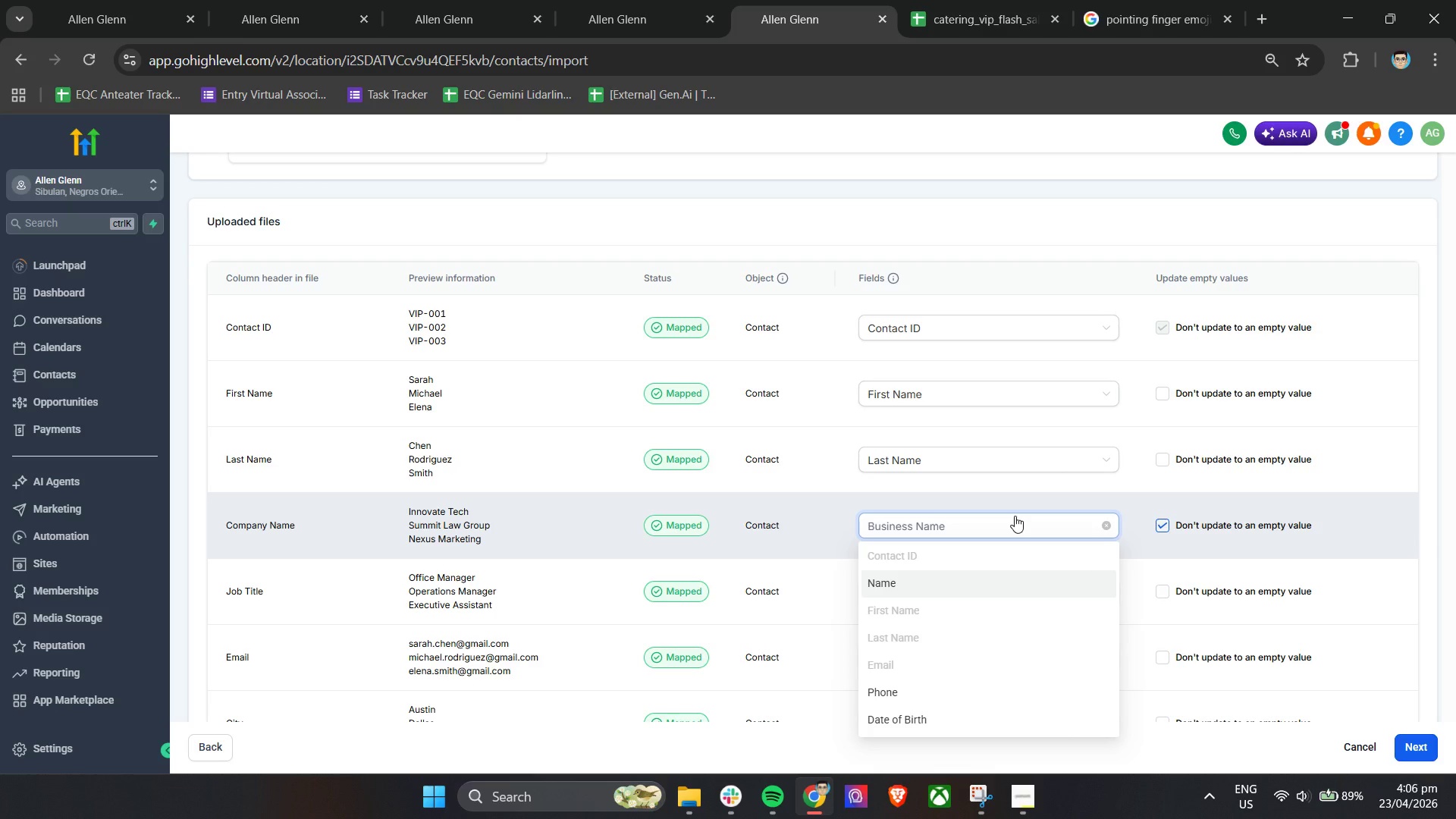 
wait(8.0)
 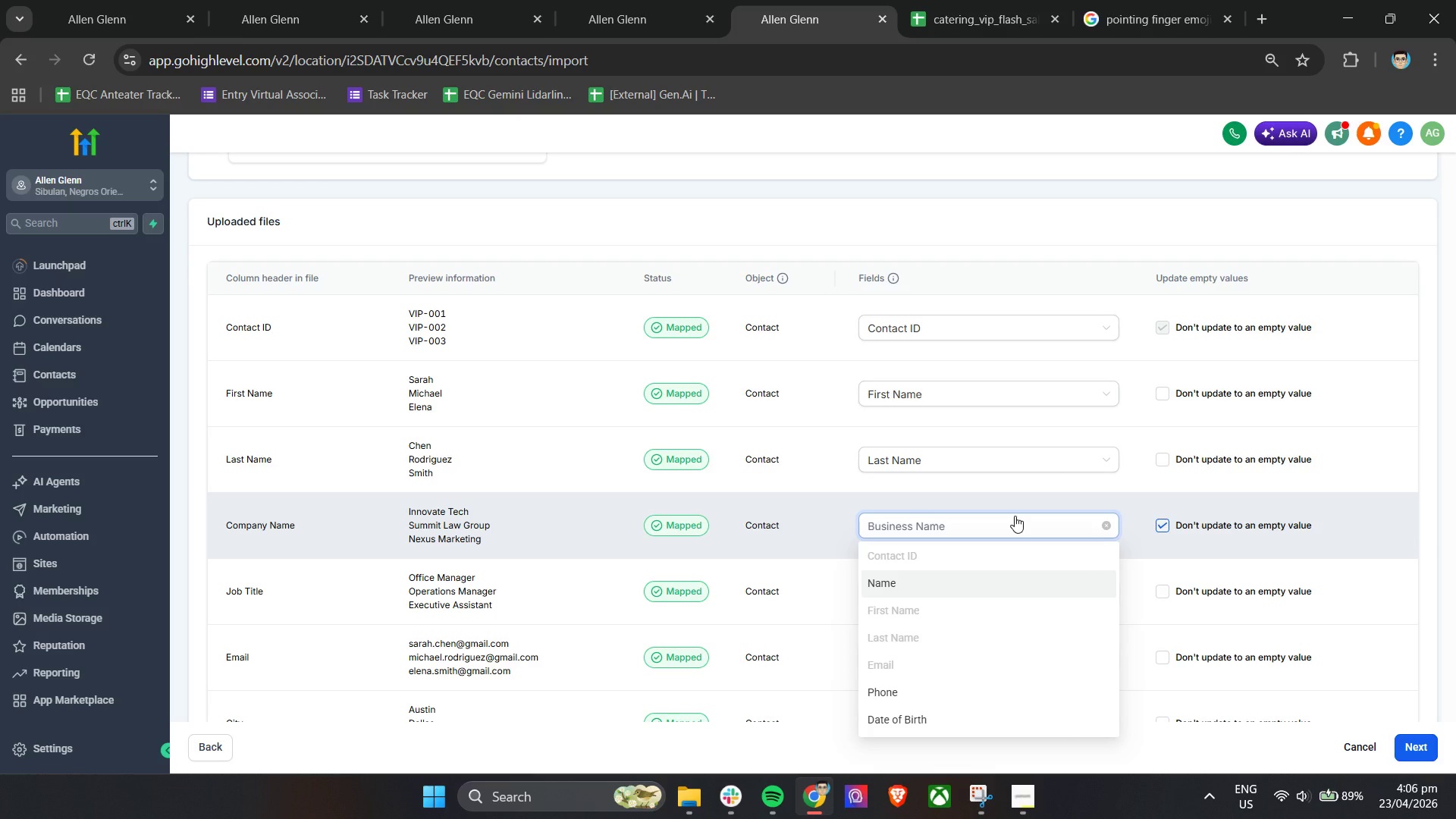 
scroll: coordinate [1070, 626], scroll_direction: down, amount: 2.0
 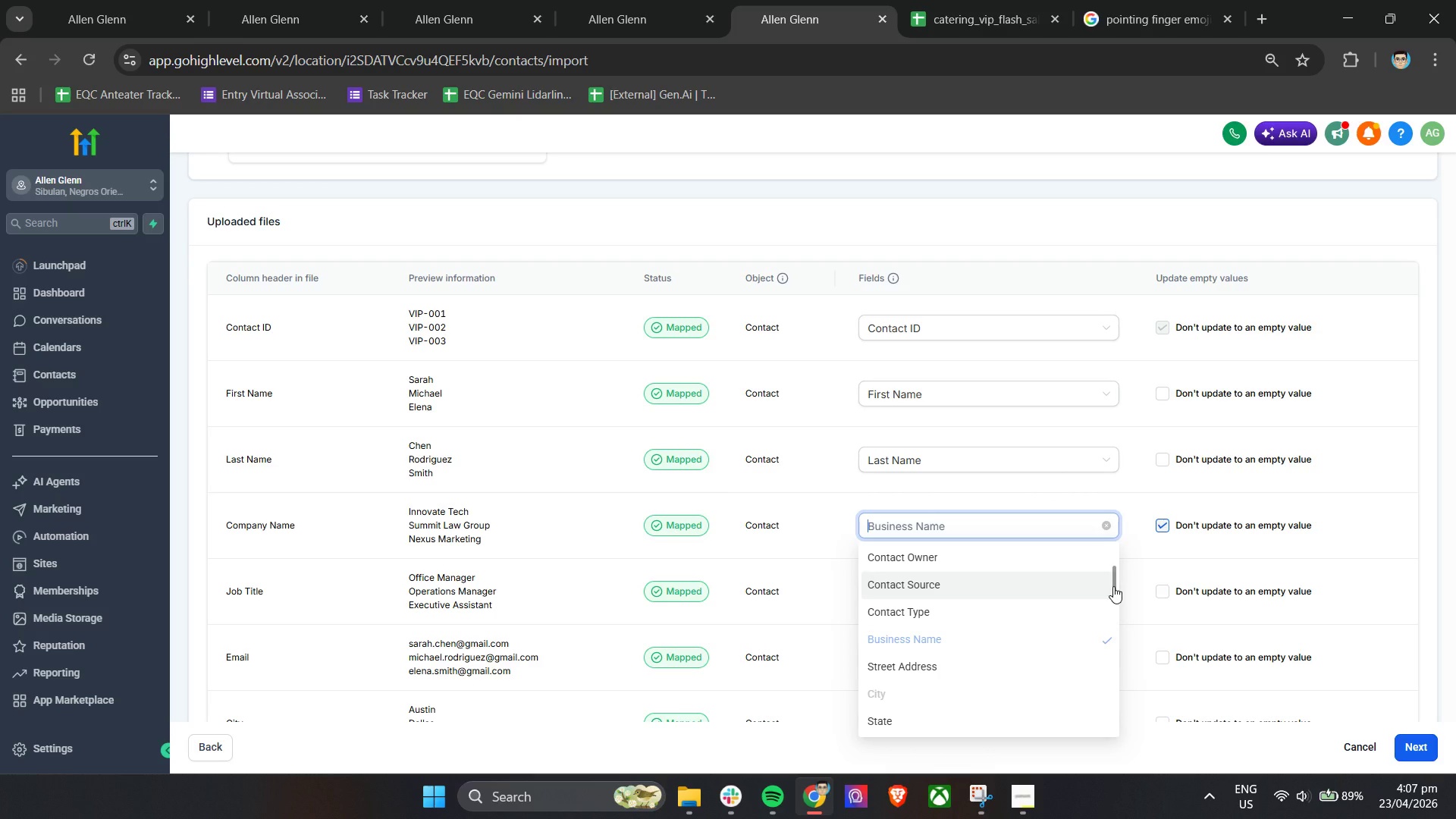 
wait(8.64)
 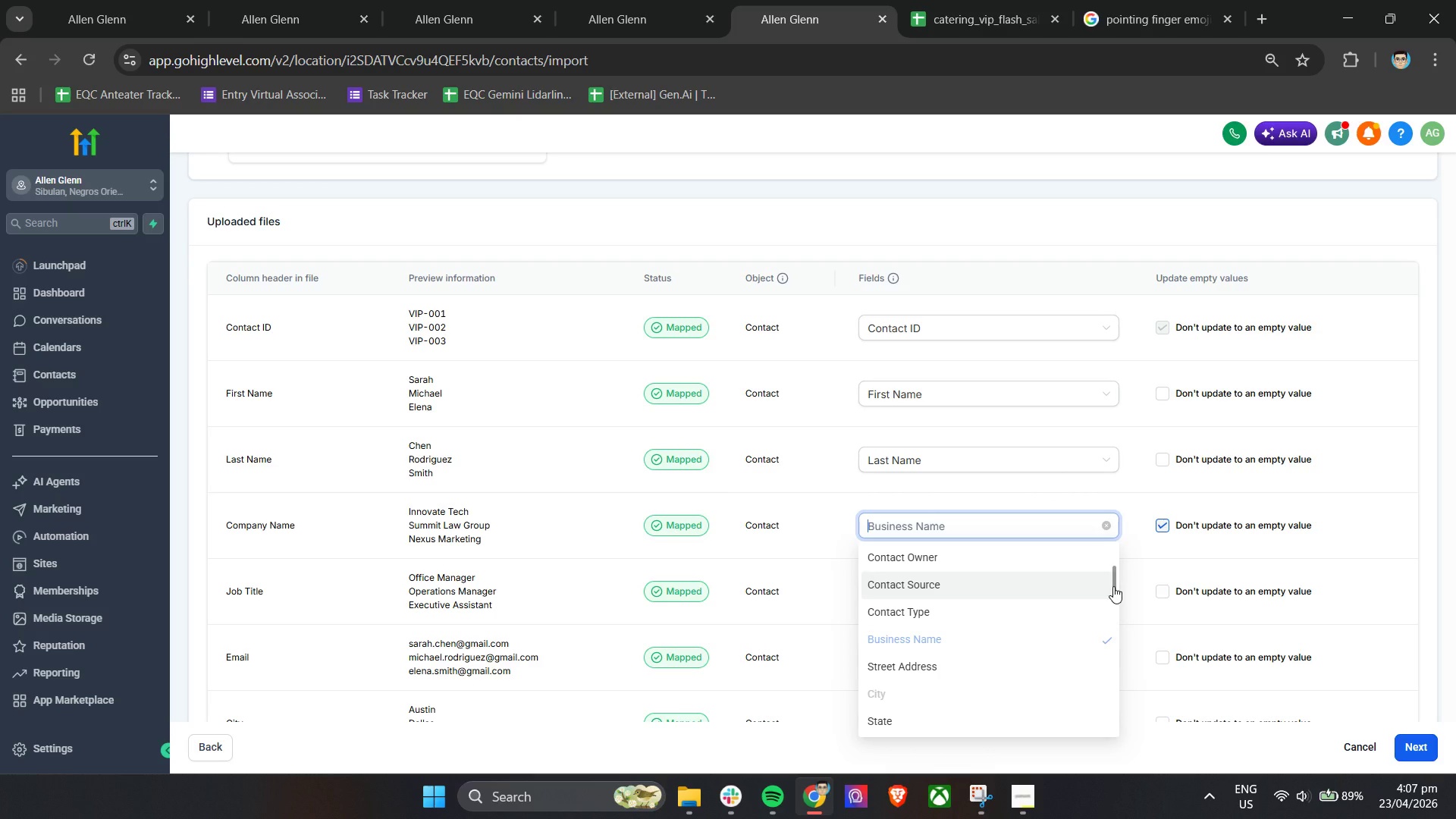 
left_click_drag(start_coordinate=[1113, 586], to_coordinate=[1111, 610])
 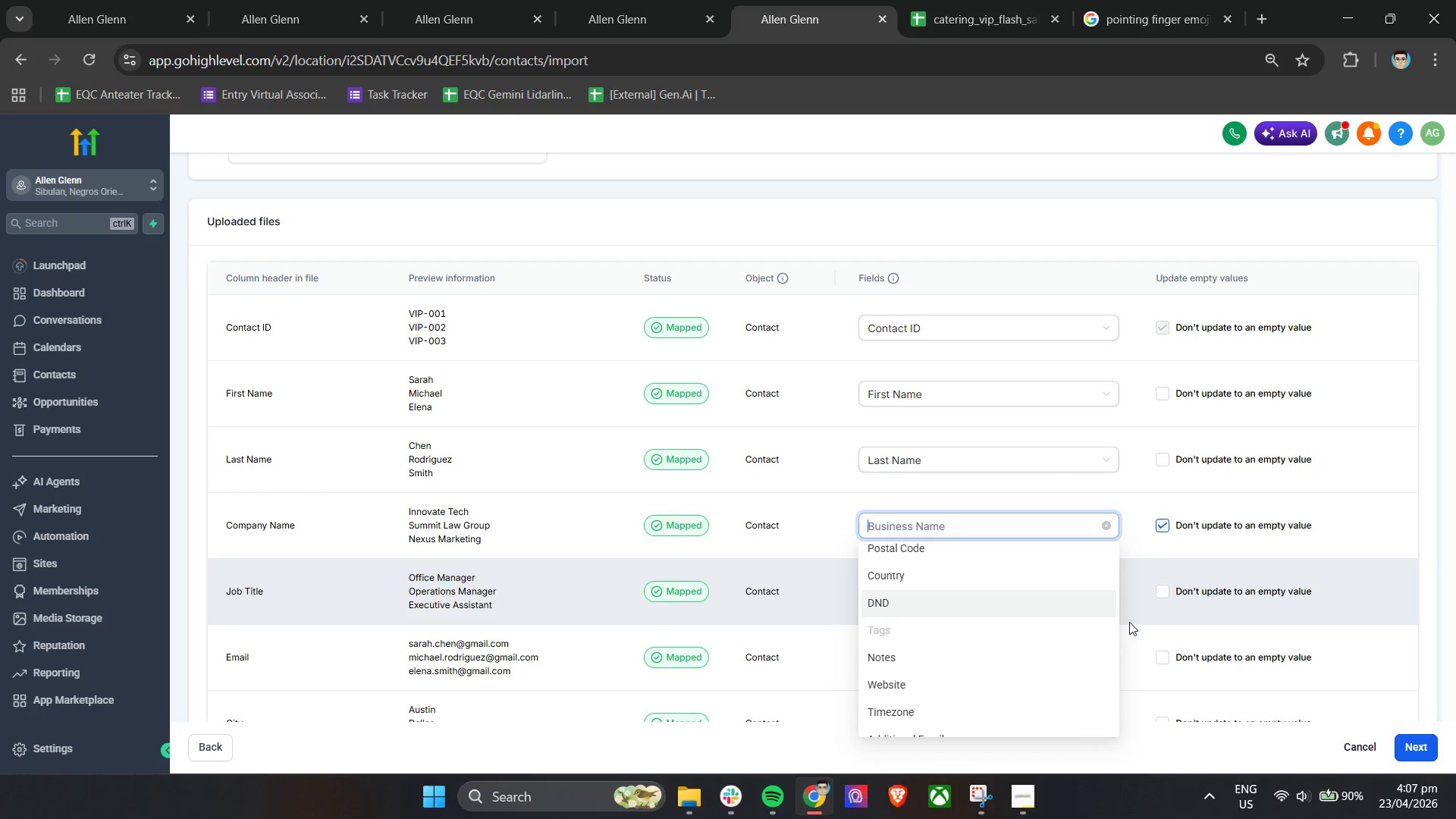 
wait(6.86)
 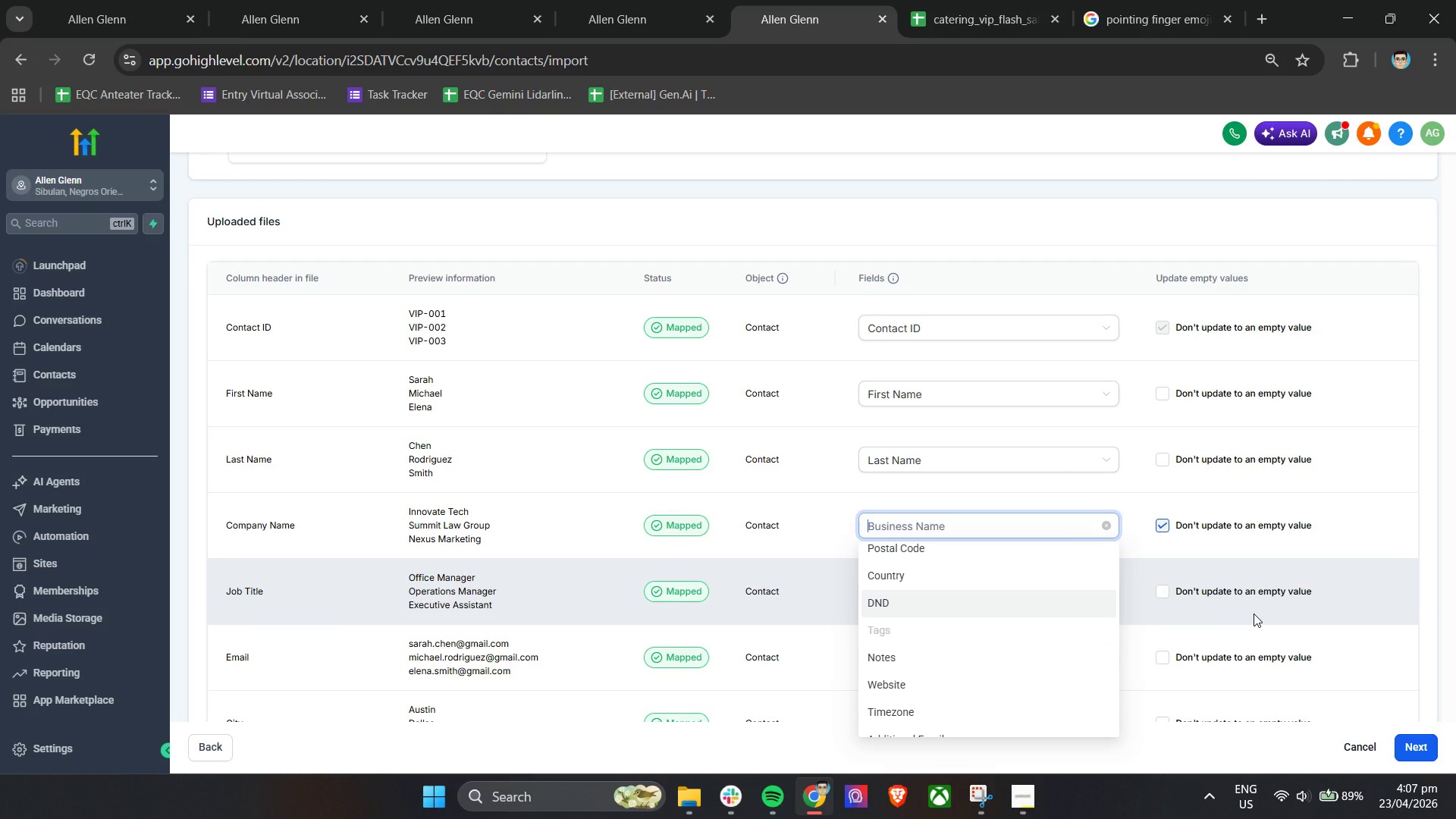 
left_click_drag(start_coordinate=[1115, 604], to_coordinate=[1116, 624])
 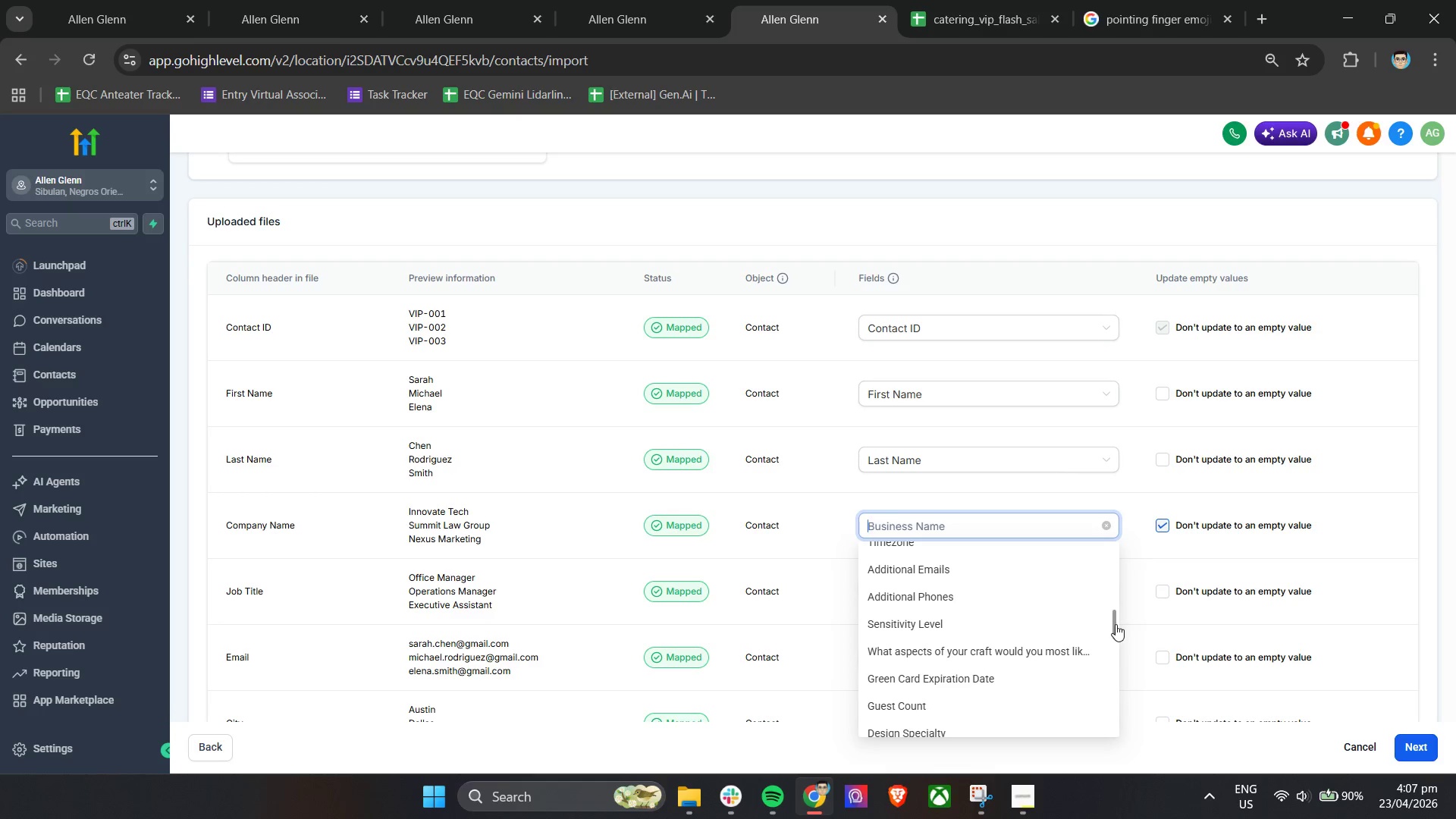 
left_click_drag(start_coordinate=[1116, 624], to_coordinate=[1116, 646])
 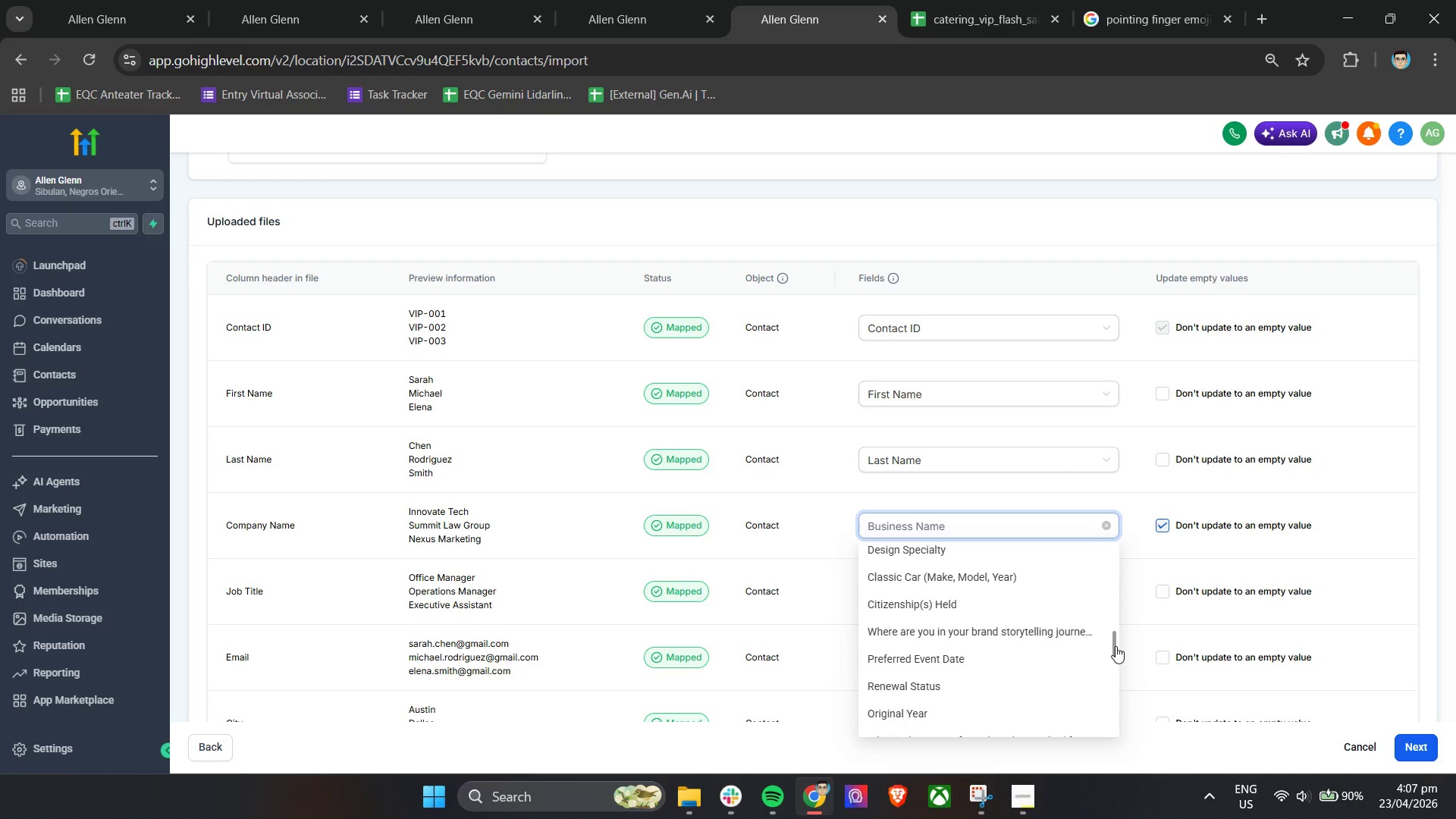 
left_click_drag(start_coordinate=[1116, 646], to_coordinate=[1119, 668])
 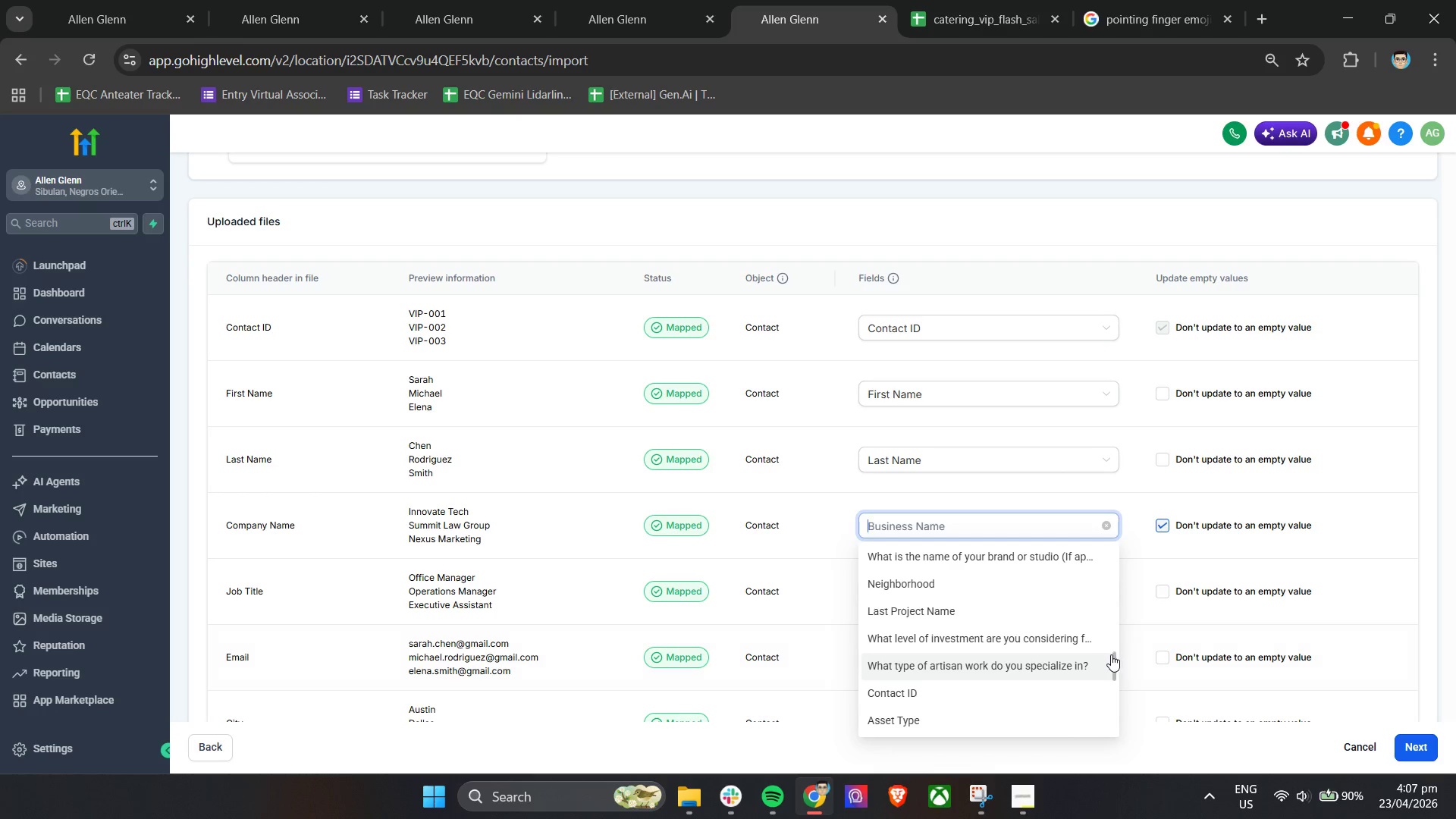 
wait(7.09)
 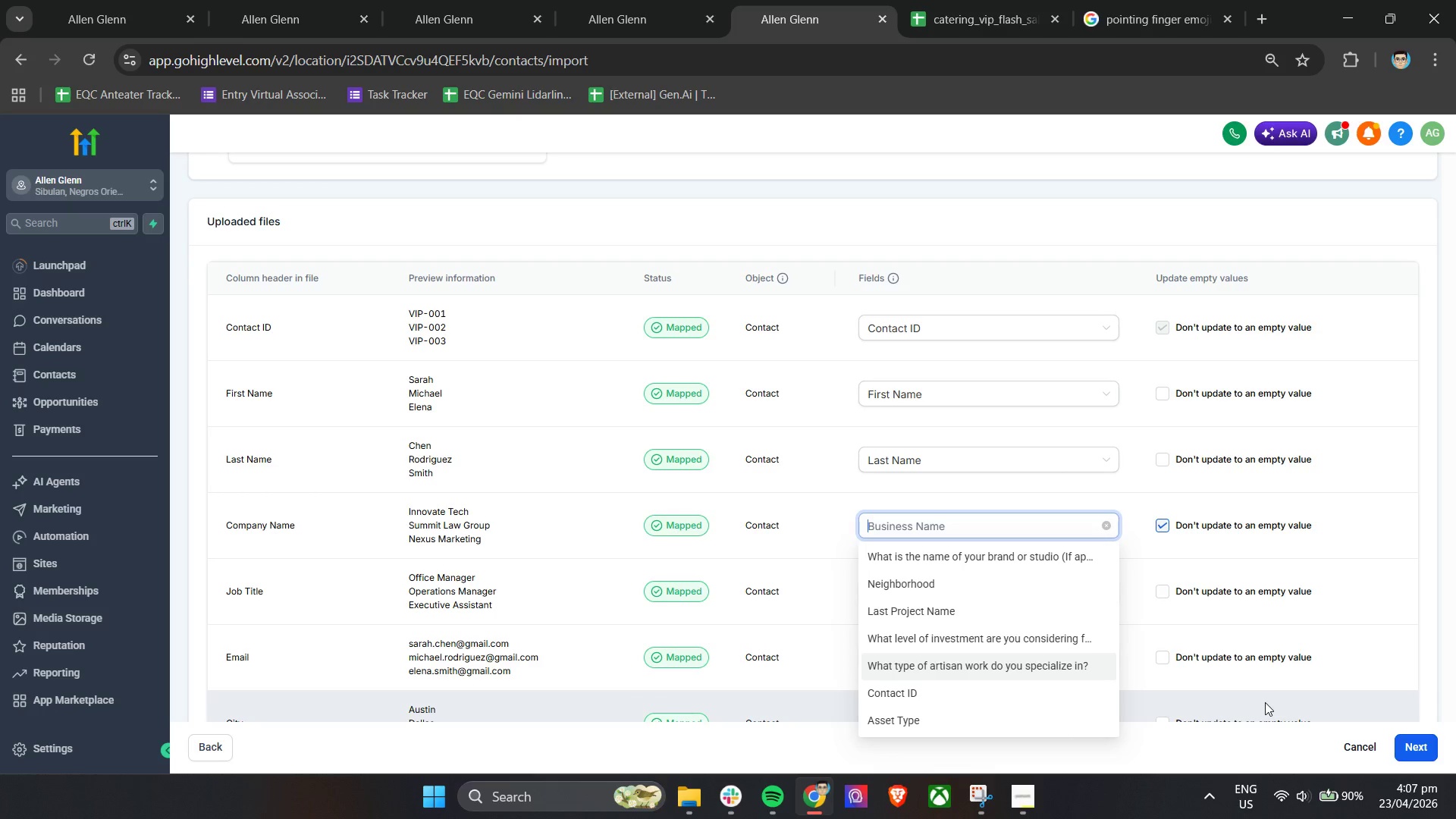 
left_click_drag(start_coordinate=[1115, 666], to_coordinate=[1116, 685])
 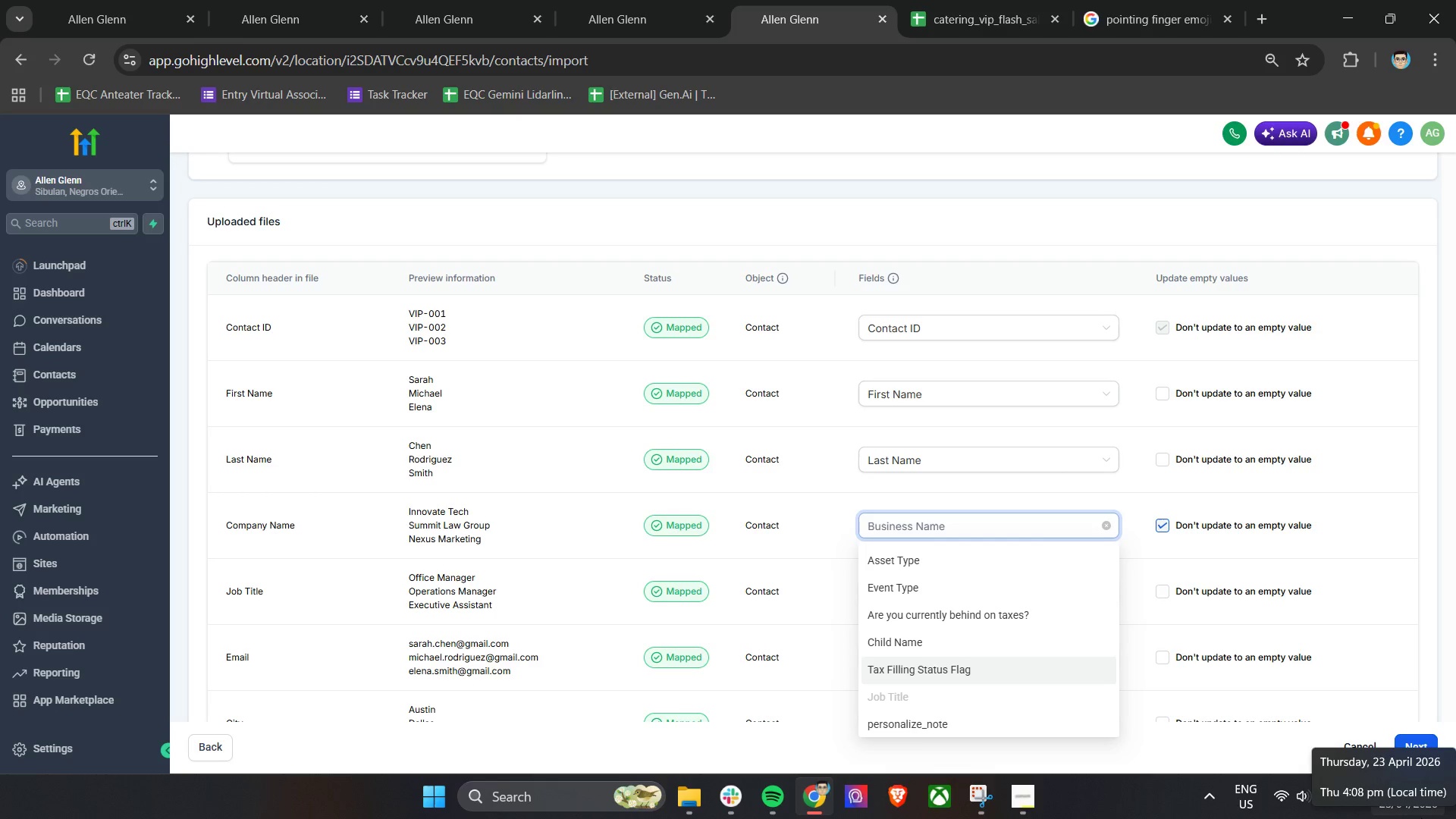 
wait(48.59)
 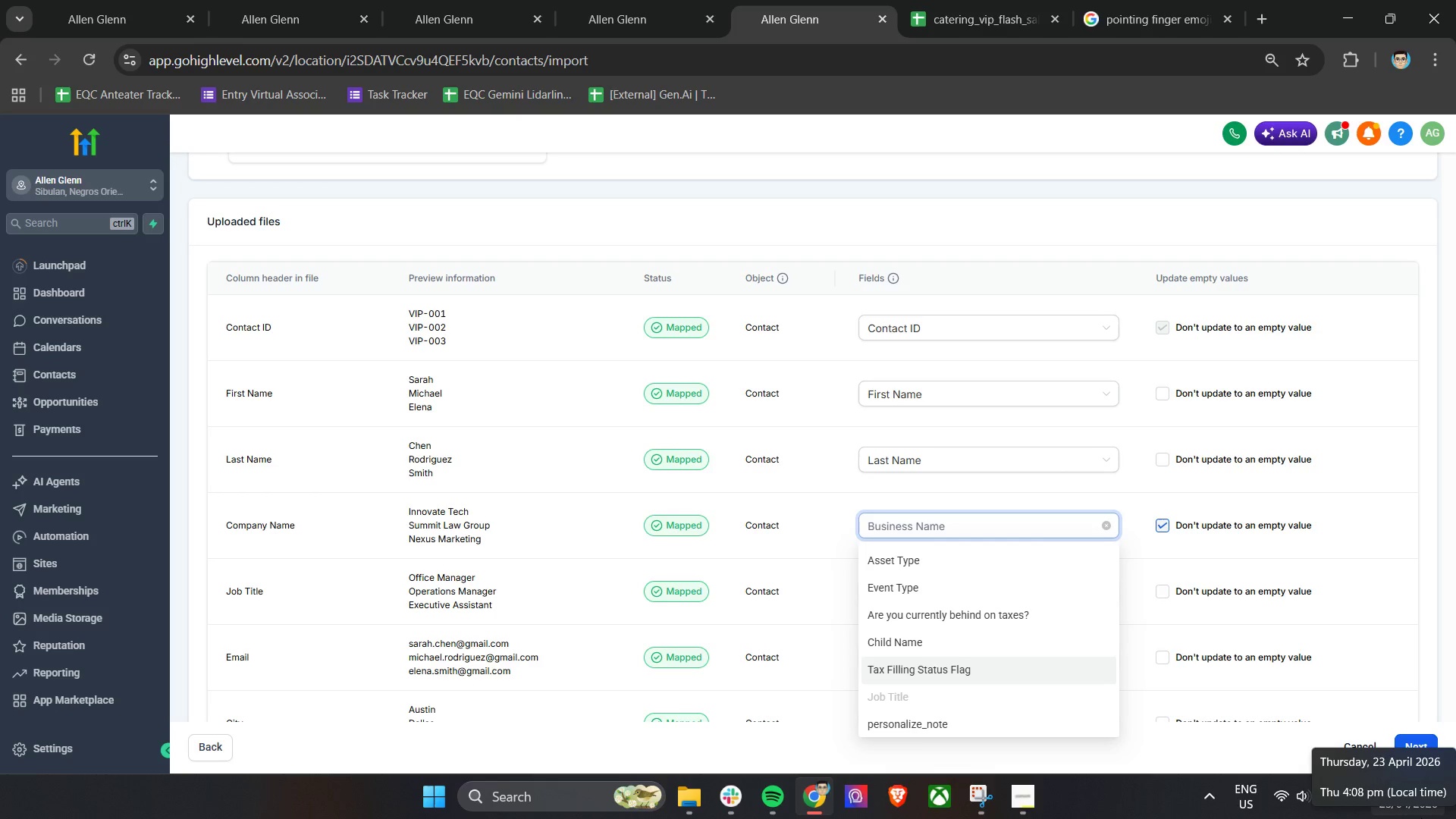 
left_click([787, 752])